 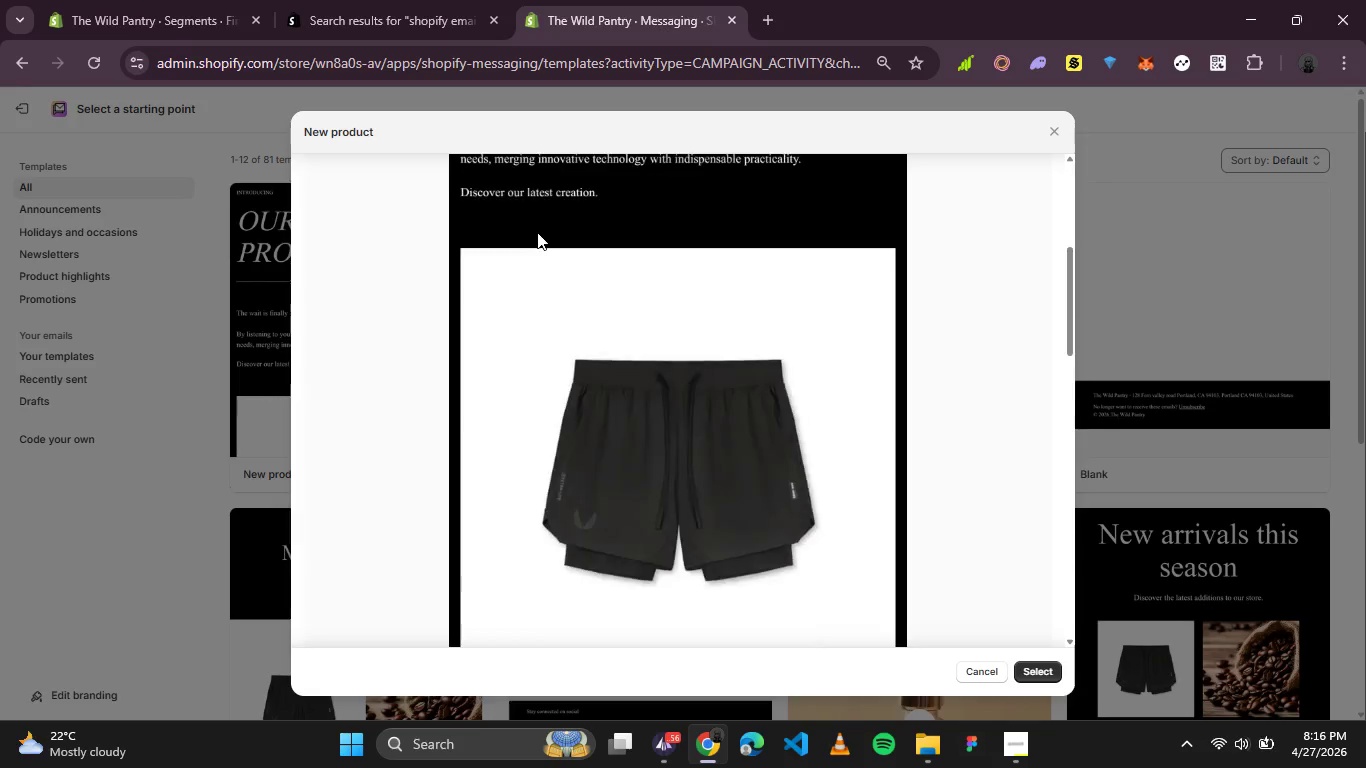 
scroll: coordinate [567, 267], scroll_direction: down, amount: 3.0
 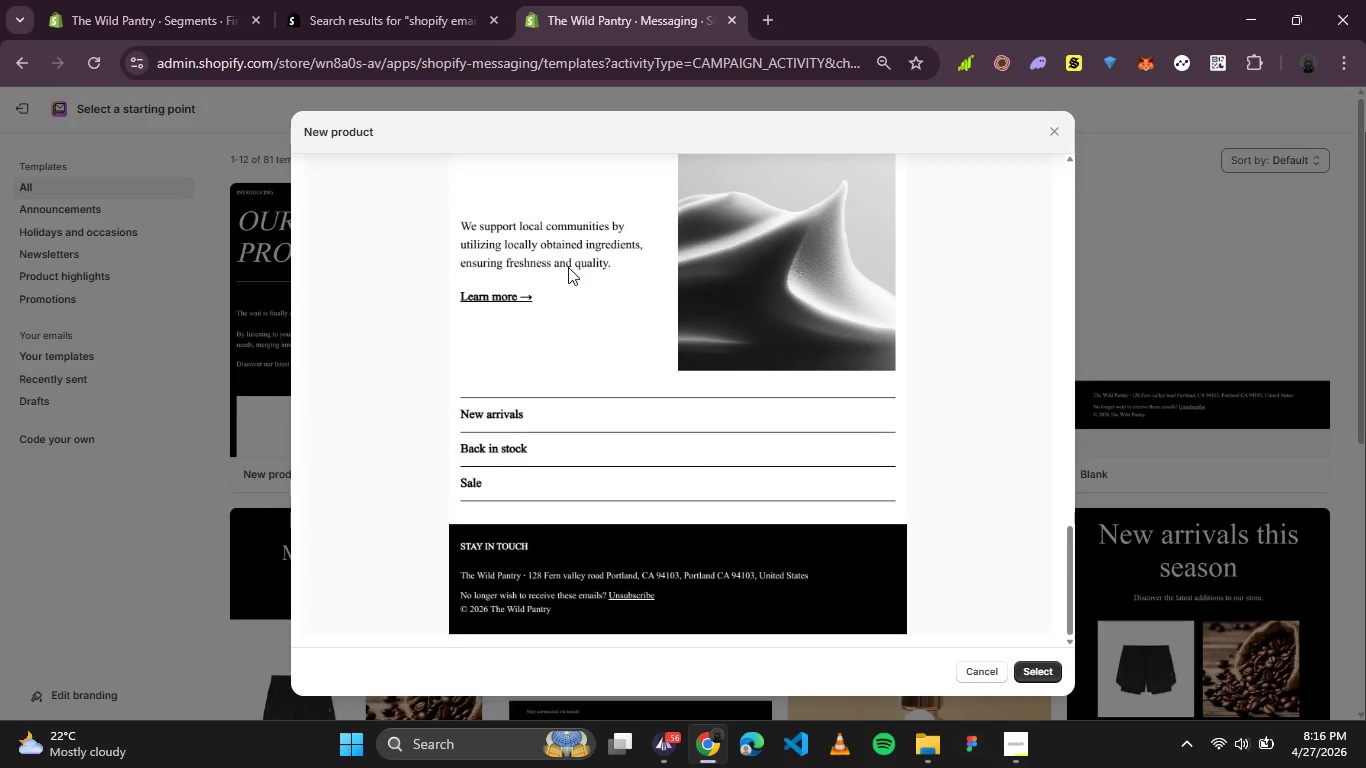 
scroll: coordinate [568, 266], scroll_direction: up, amount: 6.0
 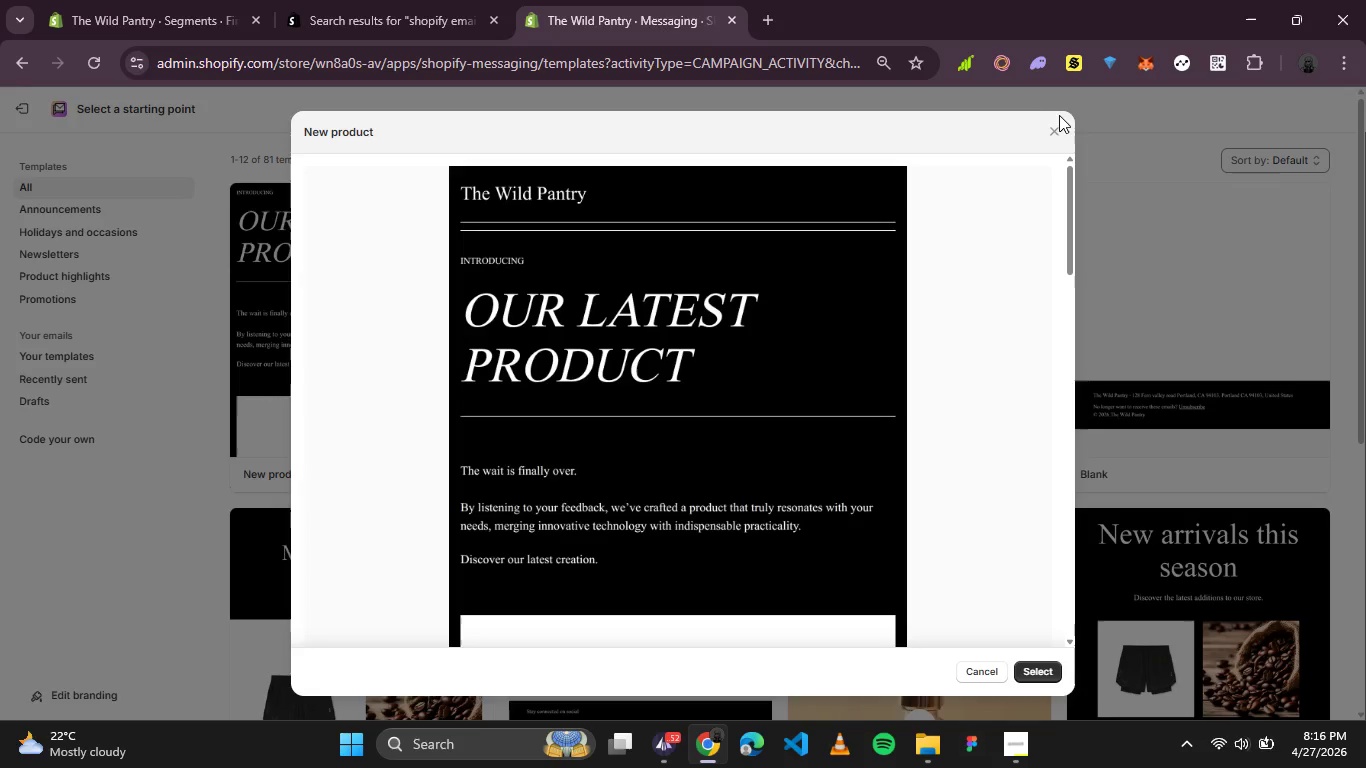 
wait(5.57)
 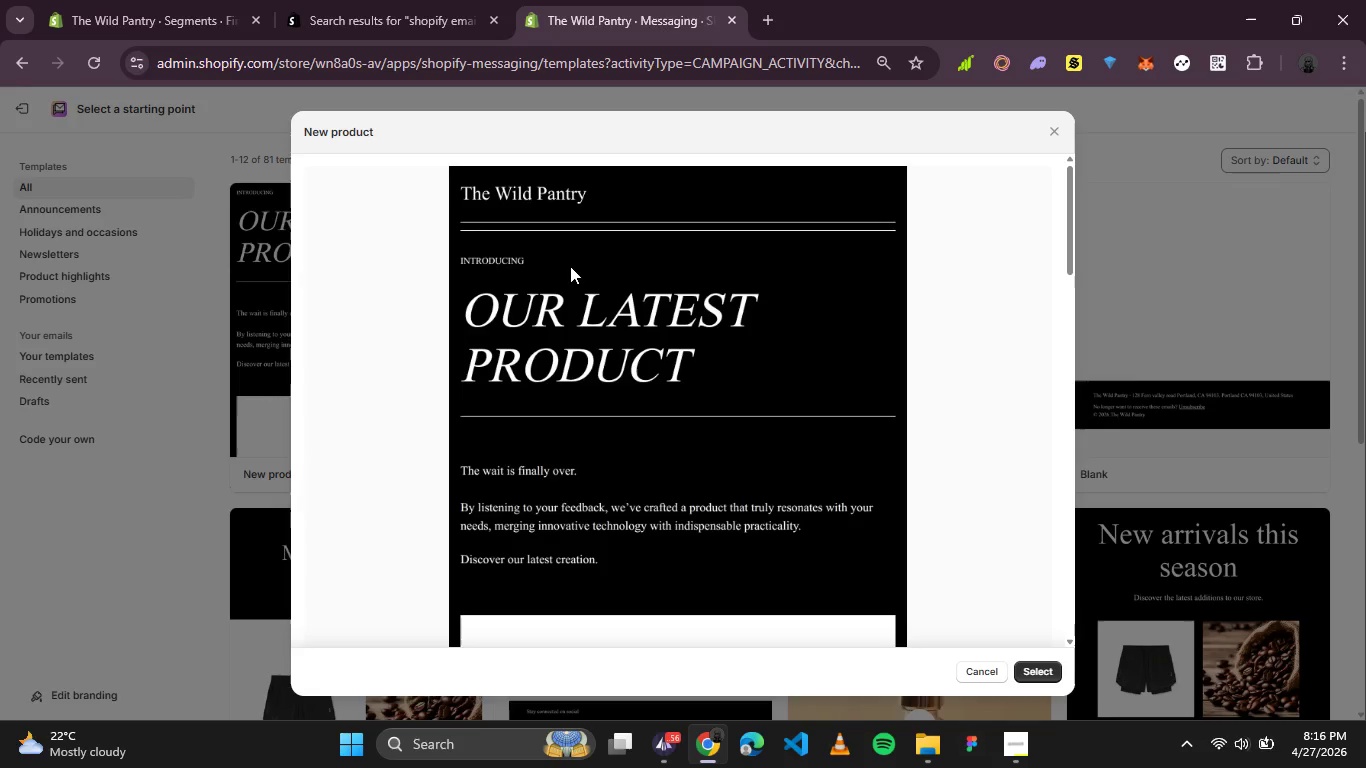 
left_click([1054, 130])
 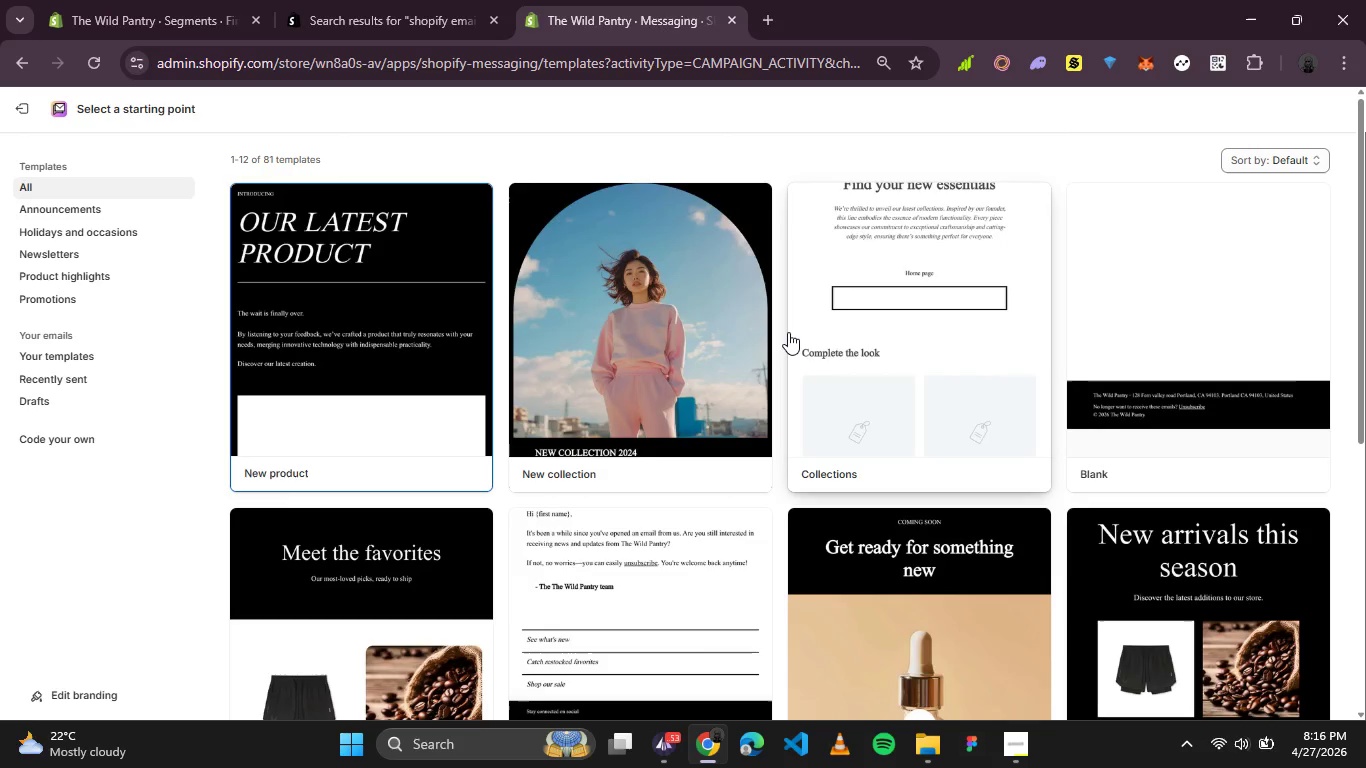 
wait(5.92)
 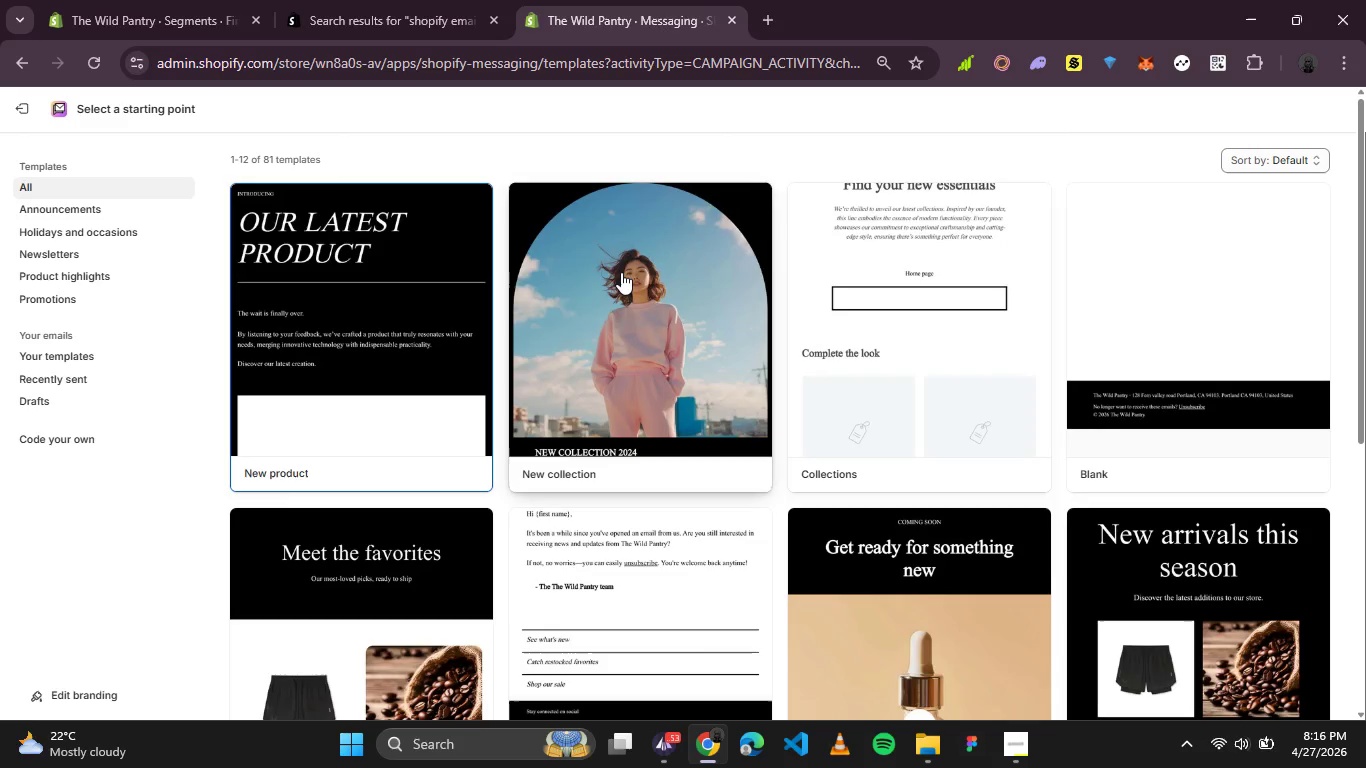 
scroll: coordinate [786, 349], scroll_direction: down, amount: 1.0
 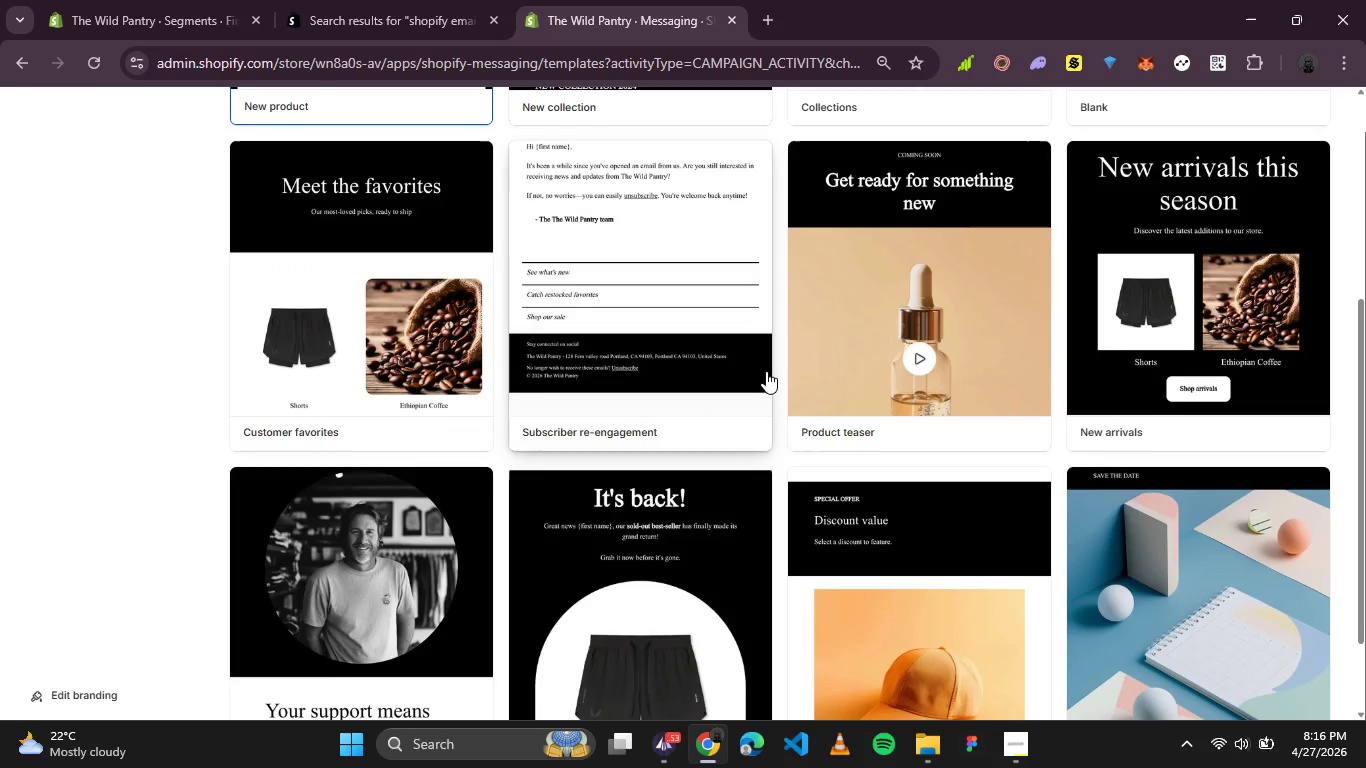 
scroll: coordinate [789, 428], scroll_direction: up, amount: 3.0
 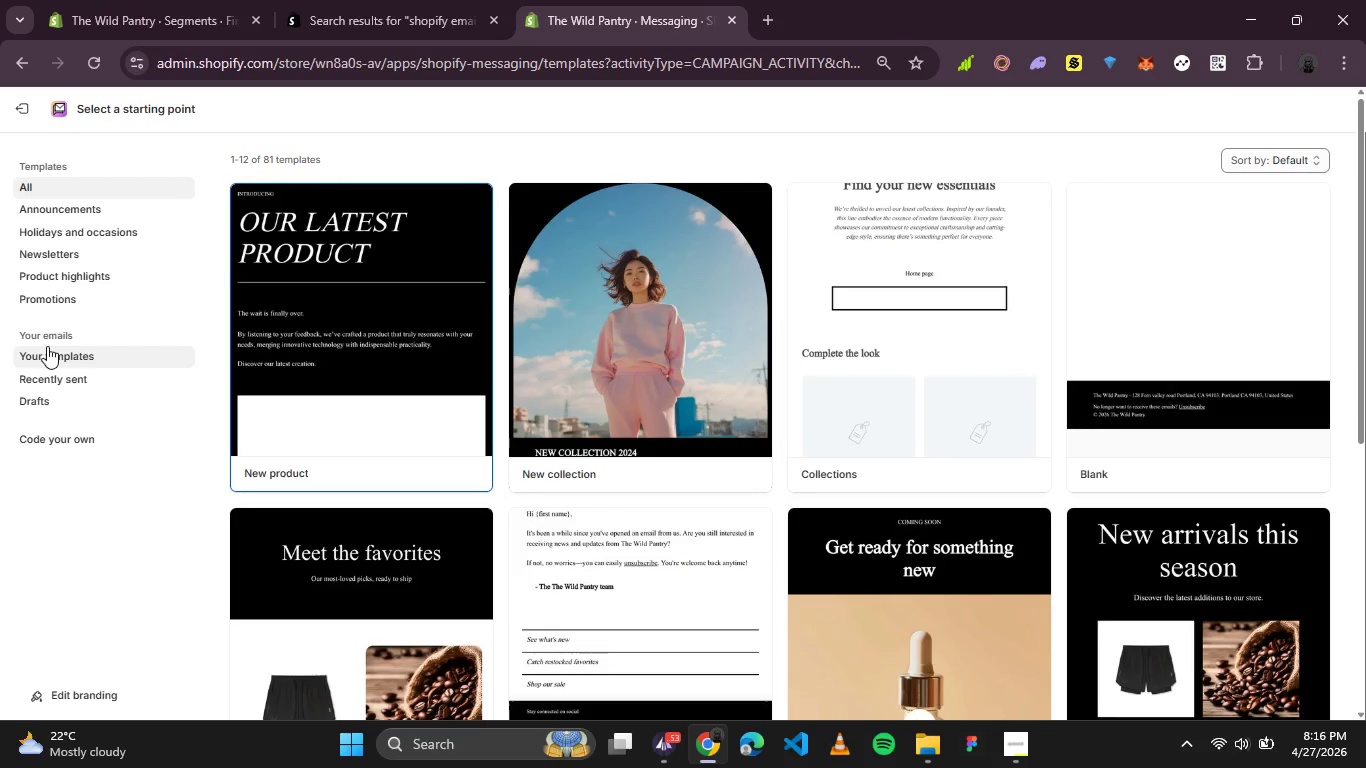 
left_click([47, 347])
 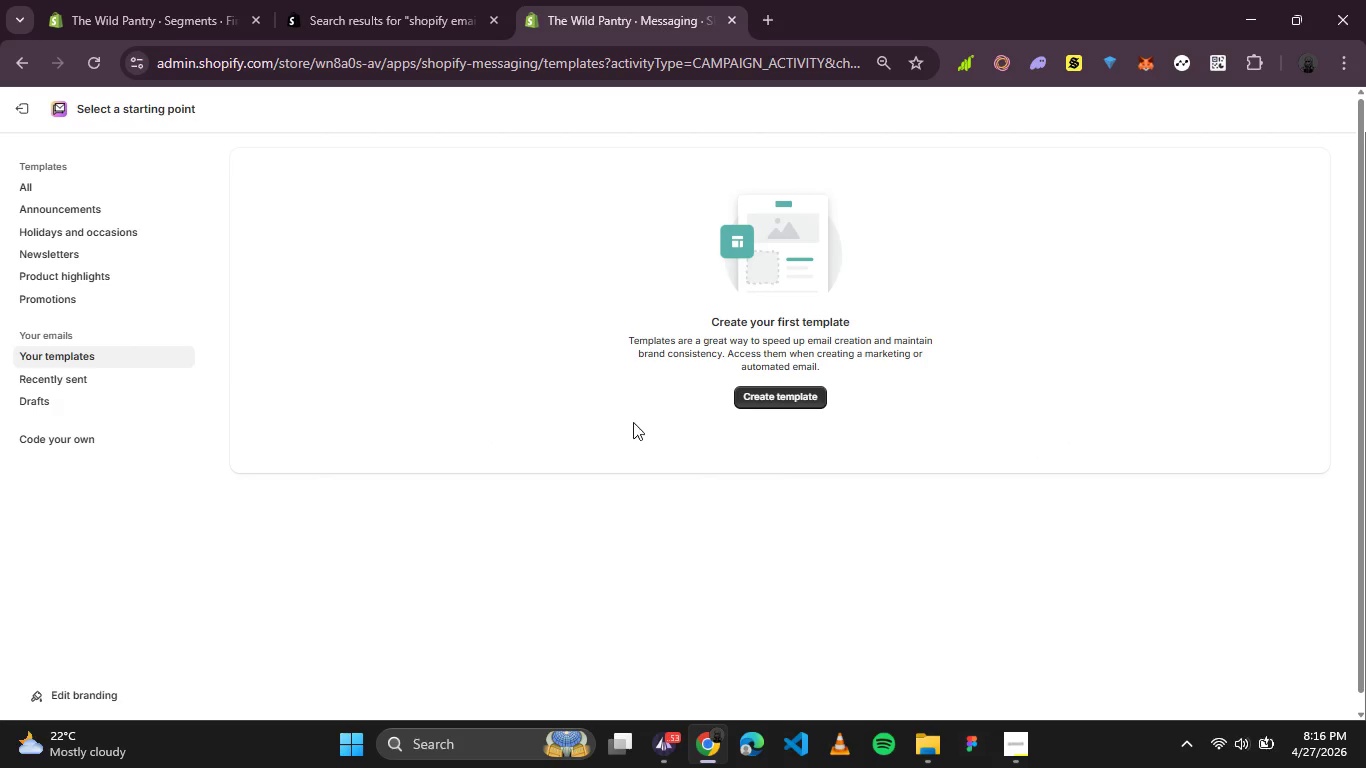 
left_click([788, 400])
 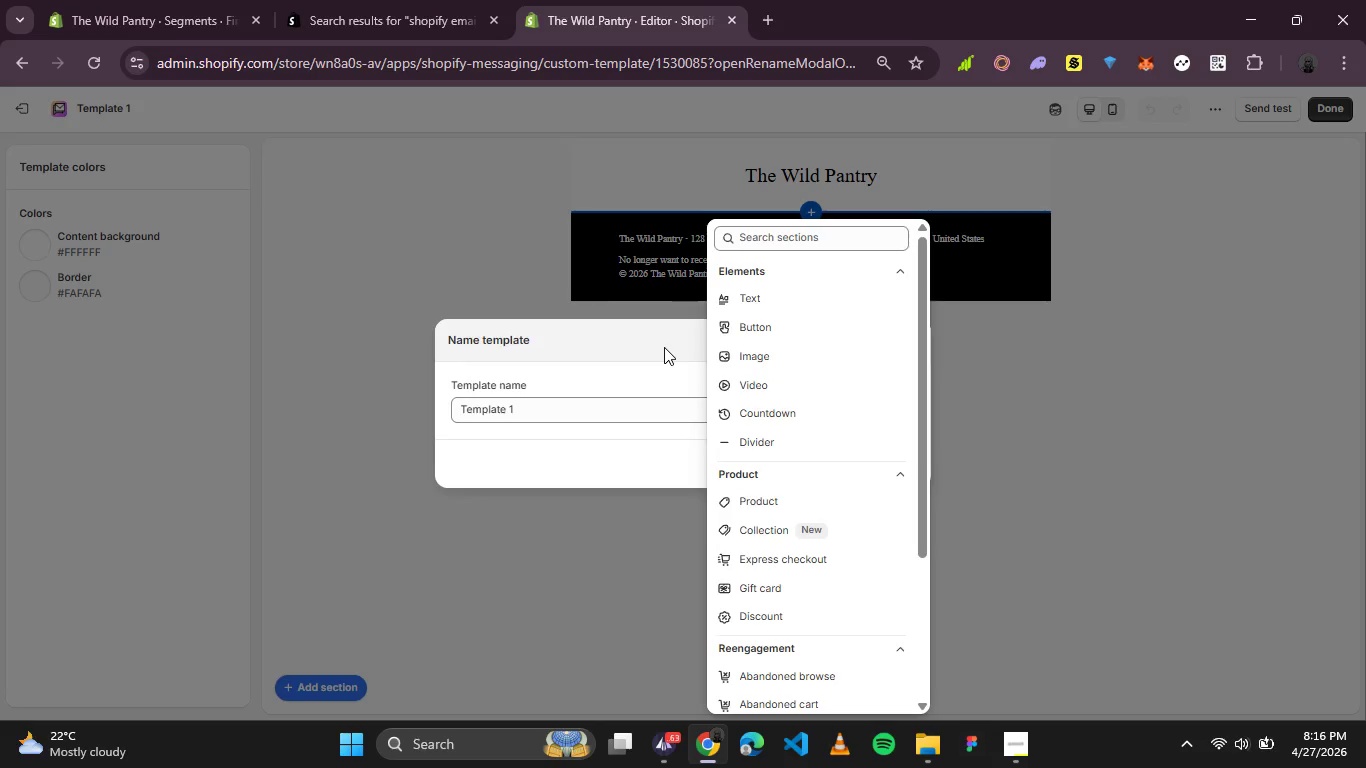 
wait(17.94)
 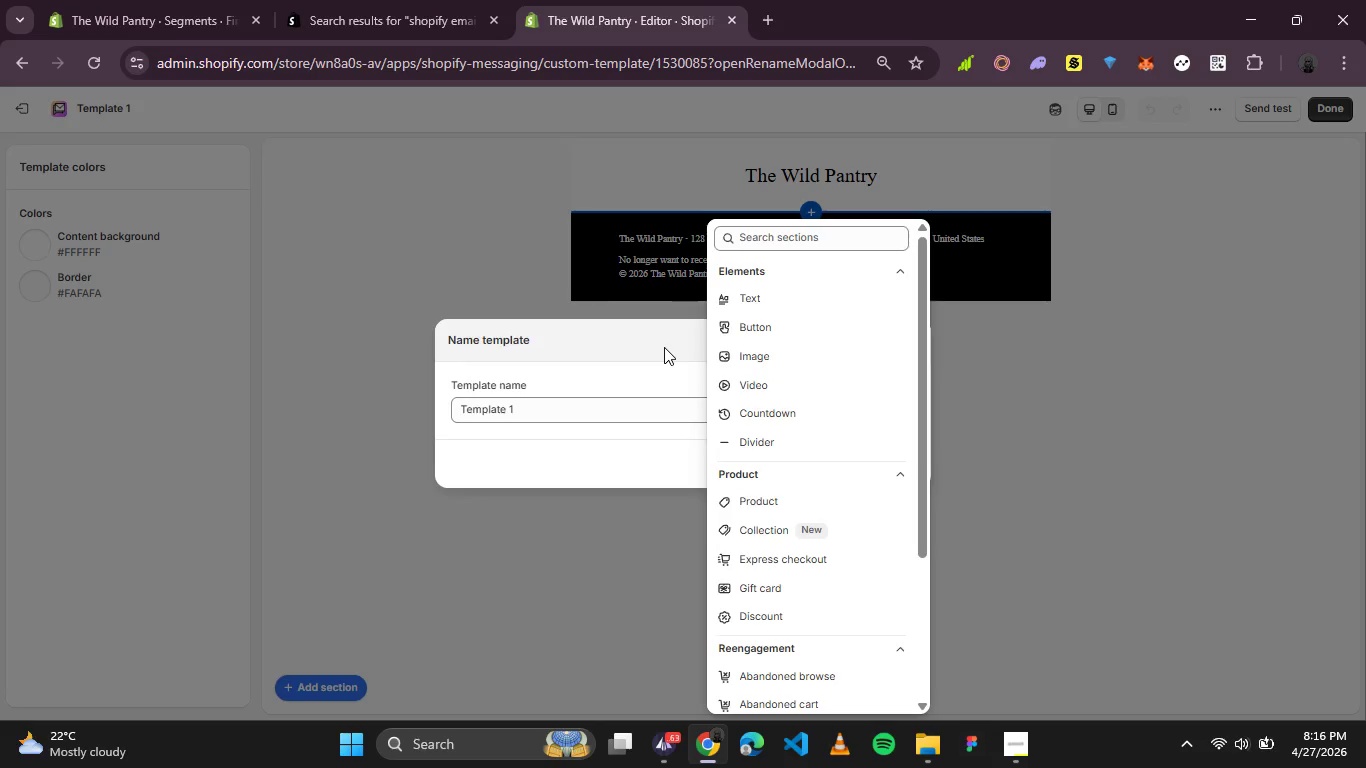 
left_click([487, 305])
 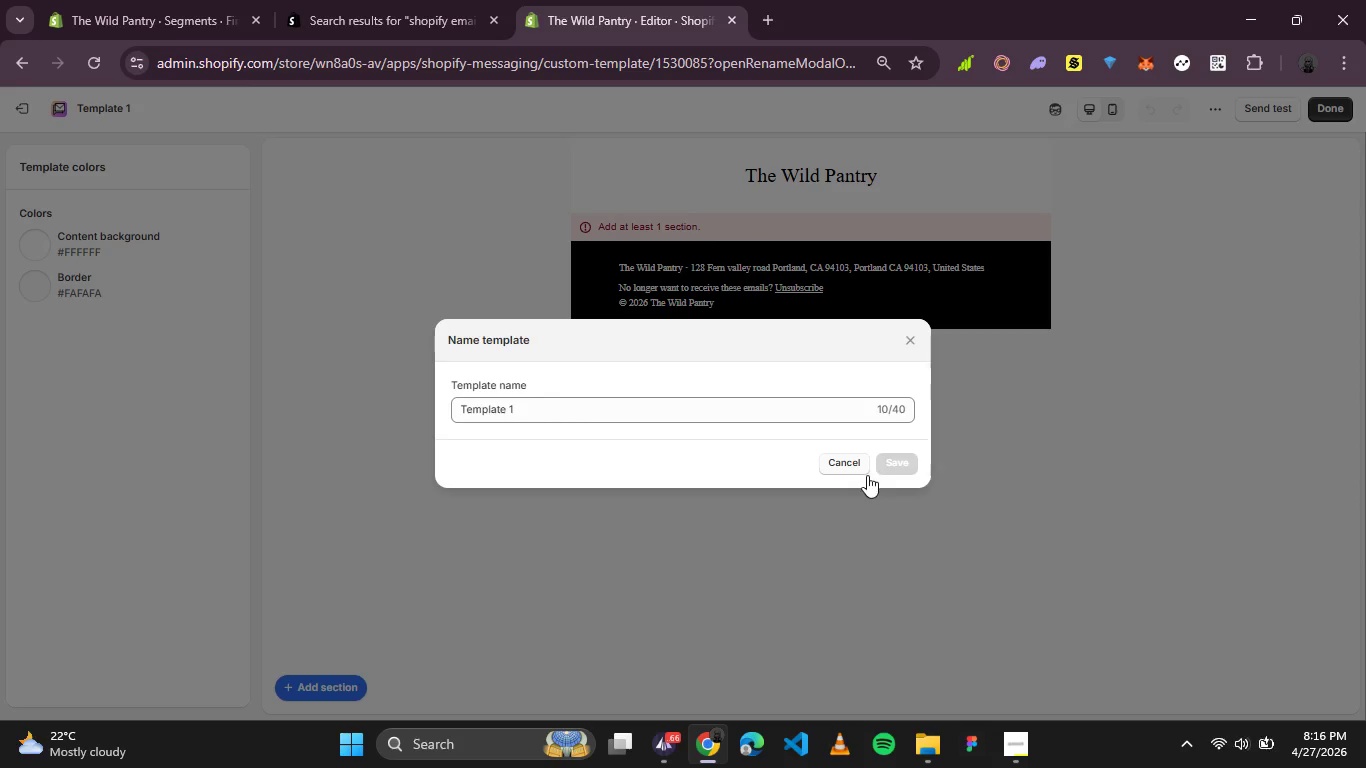 
left_click([858, 463])
 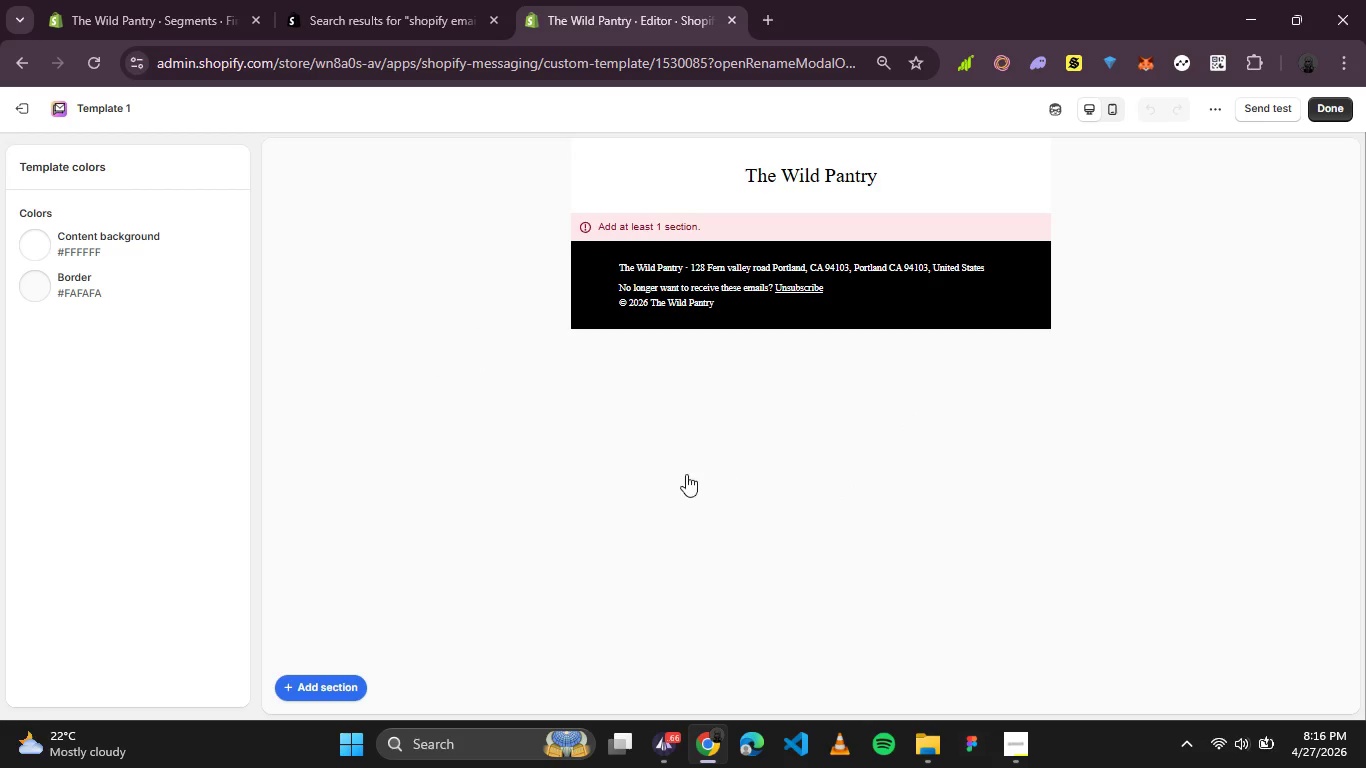 
scroll: coordinate [669, 469], scroll_direction: up, amount: 4.0
 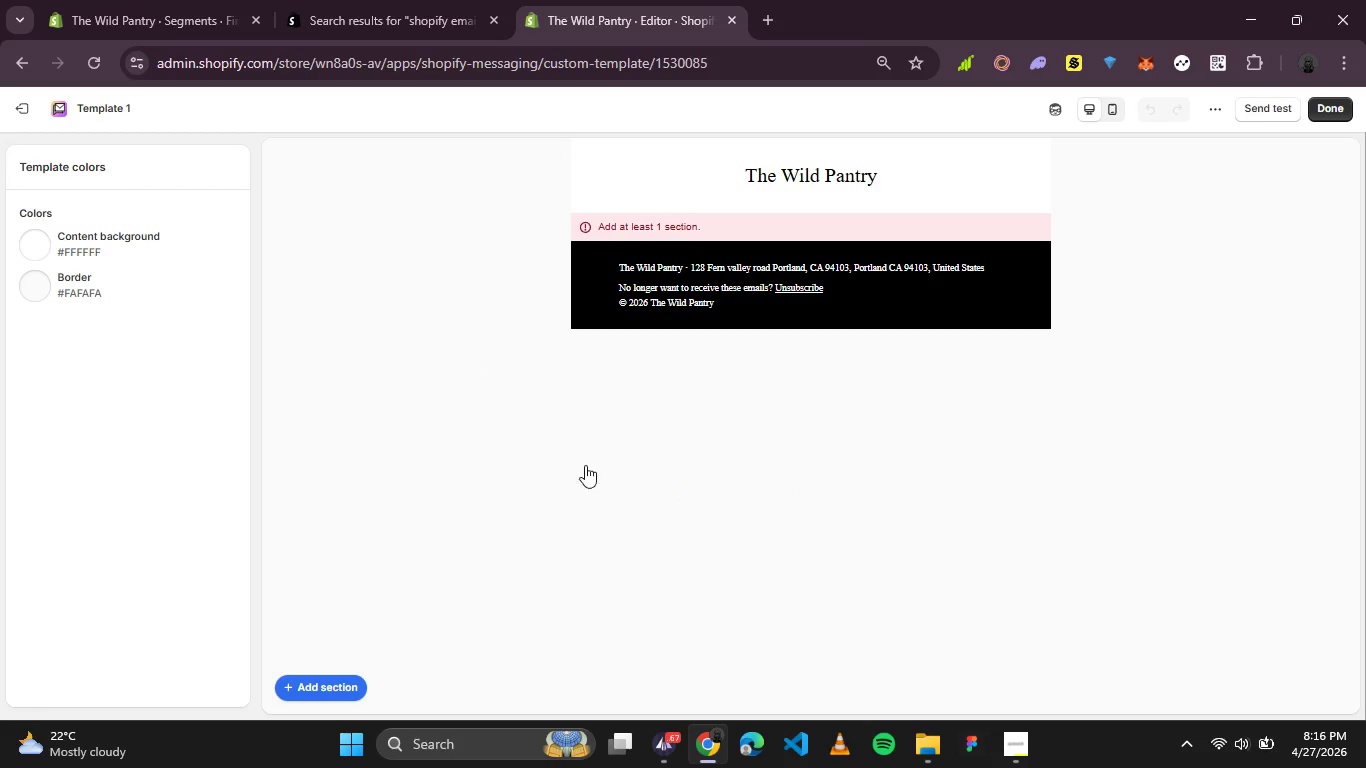 
scroll: coordinate [564, 494], scroll_direction: down, amount: 2.0
 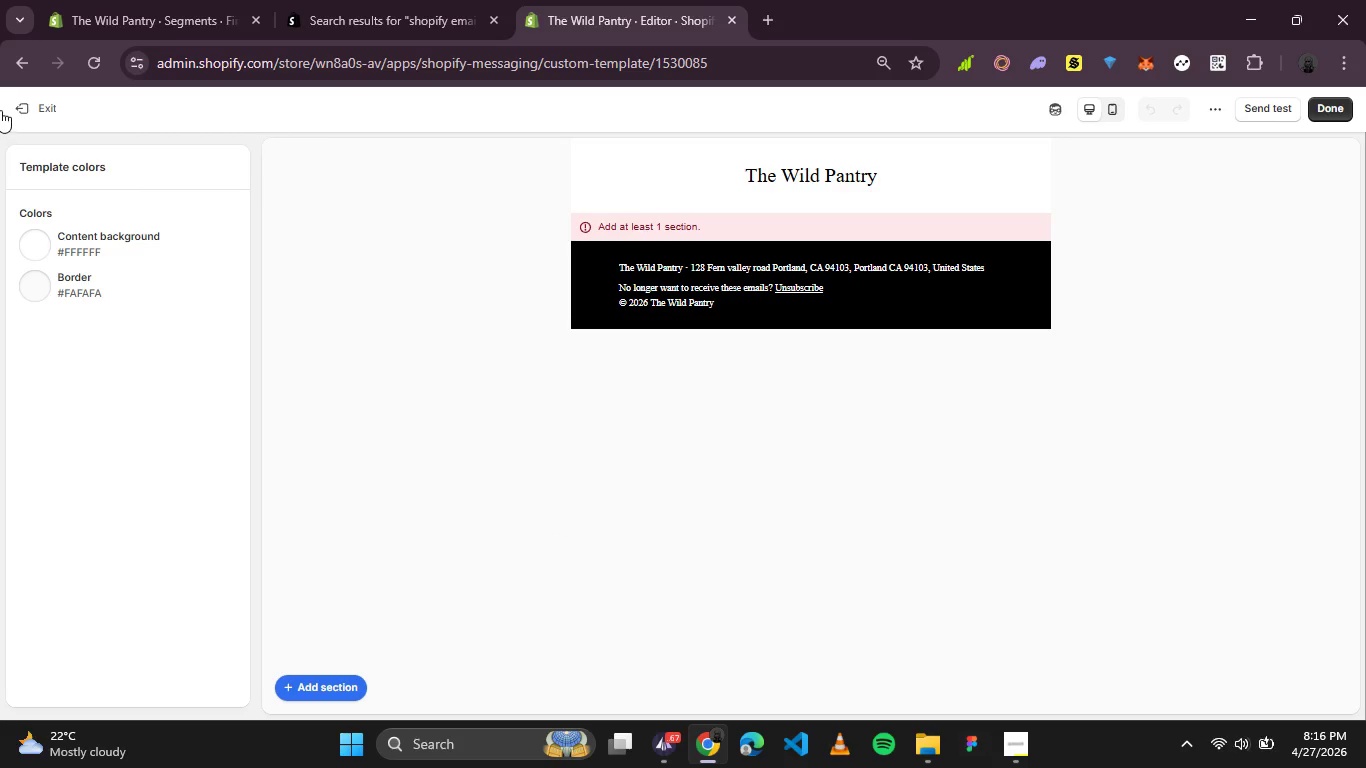 
left_click([11, 105])
 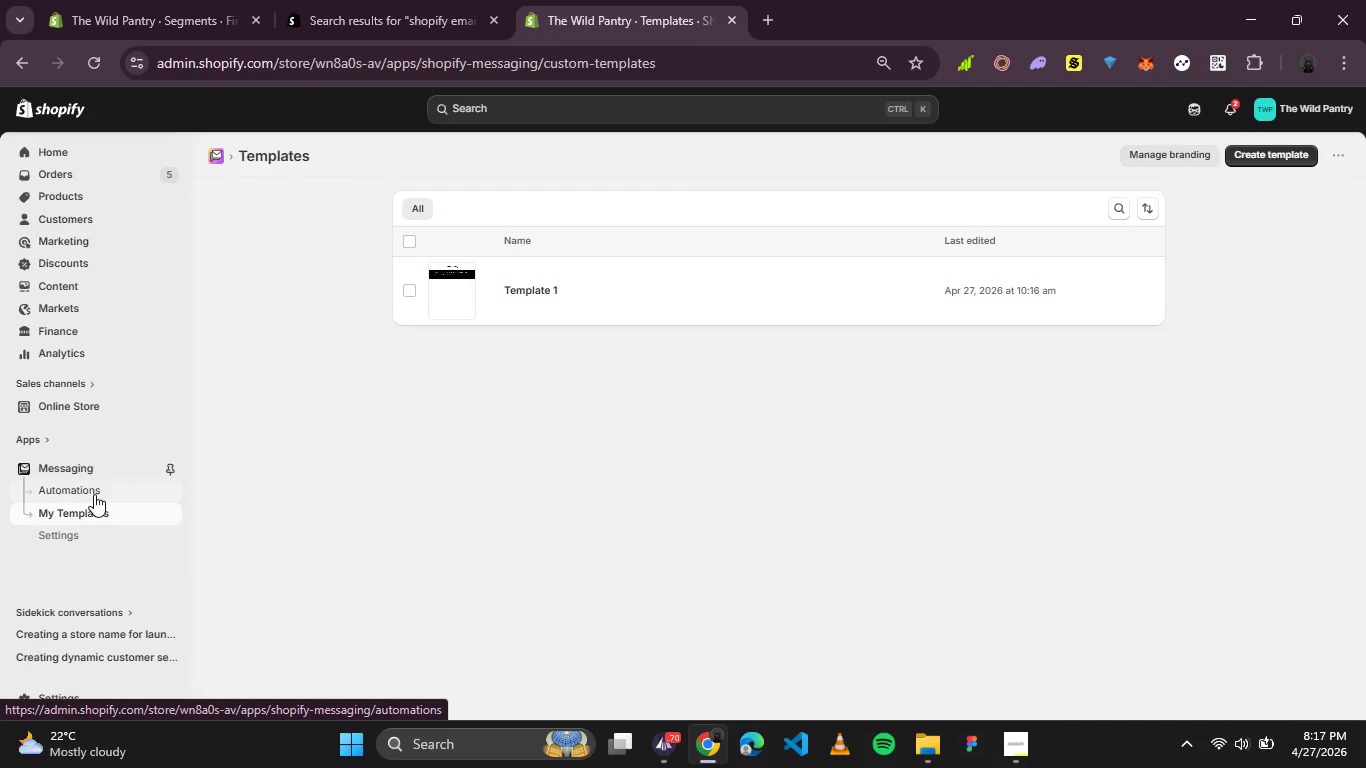 
wait(7.8)
 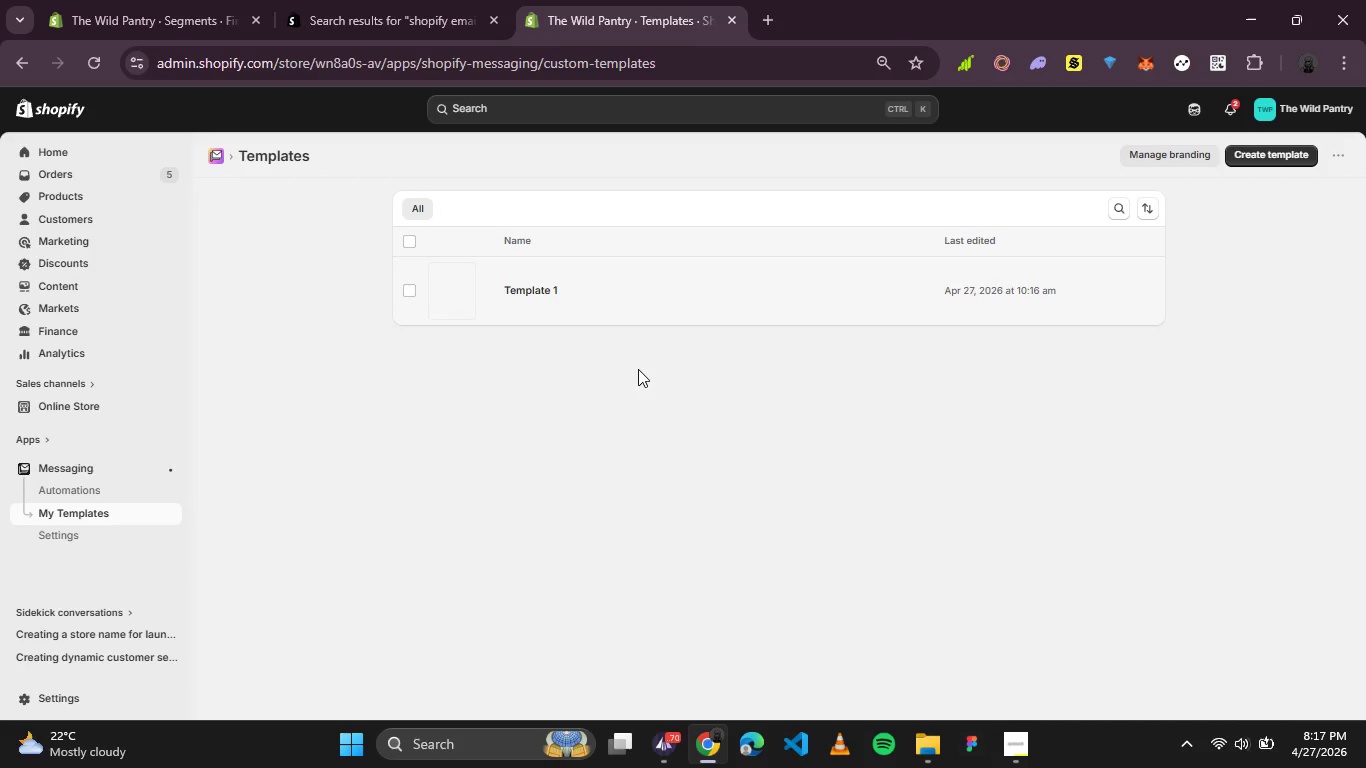 
left_click([97, 464])
 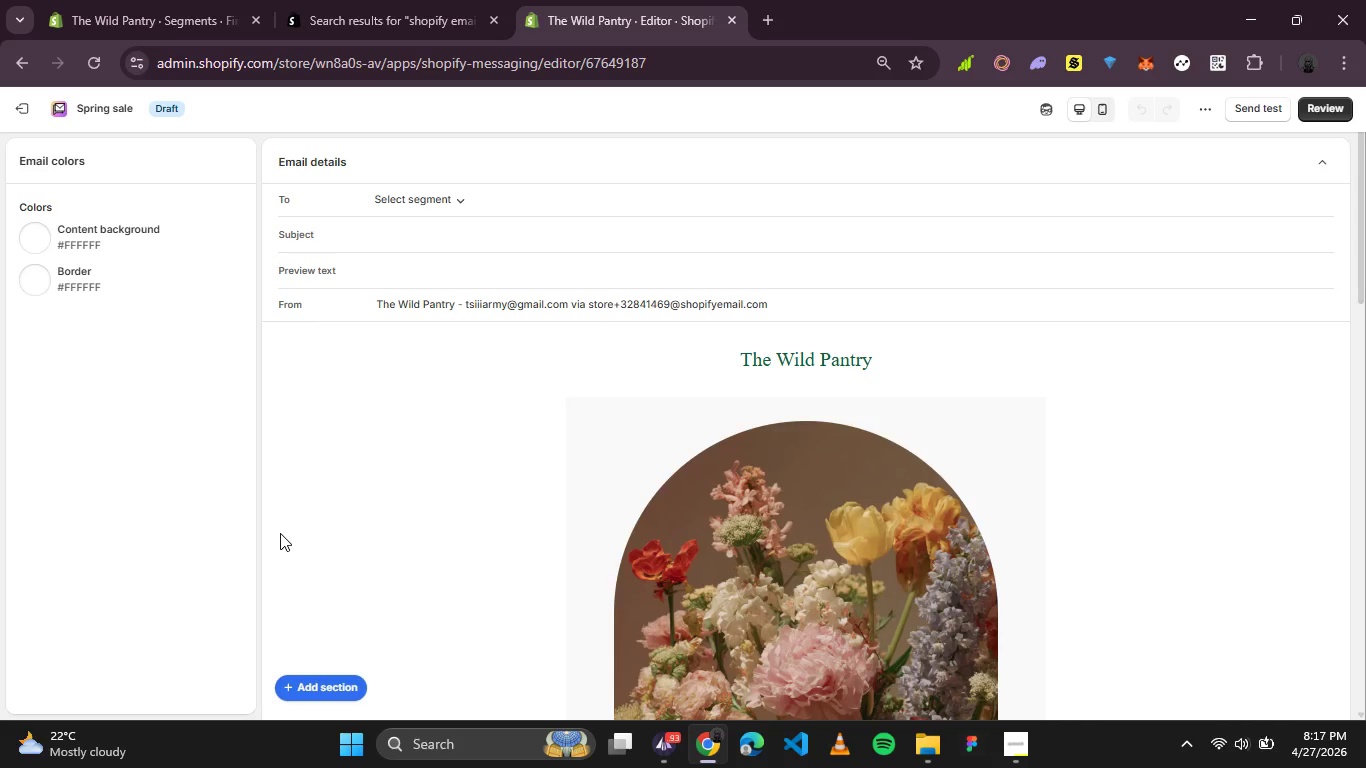 
wait(42.34)
 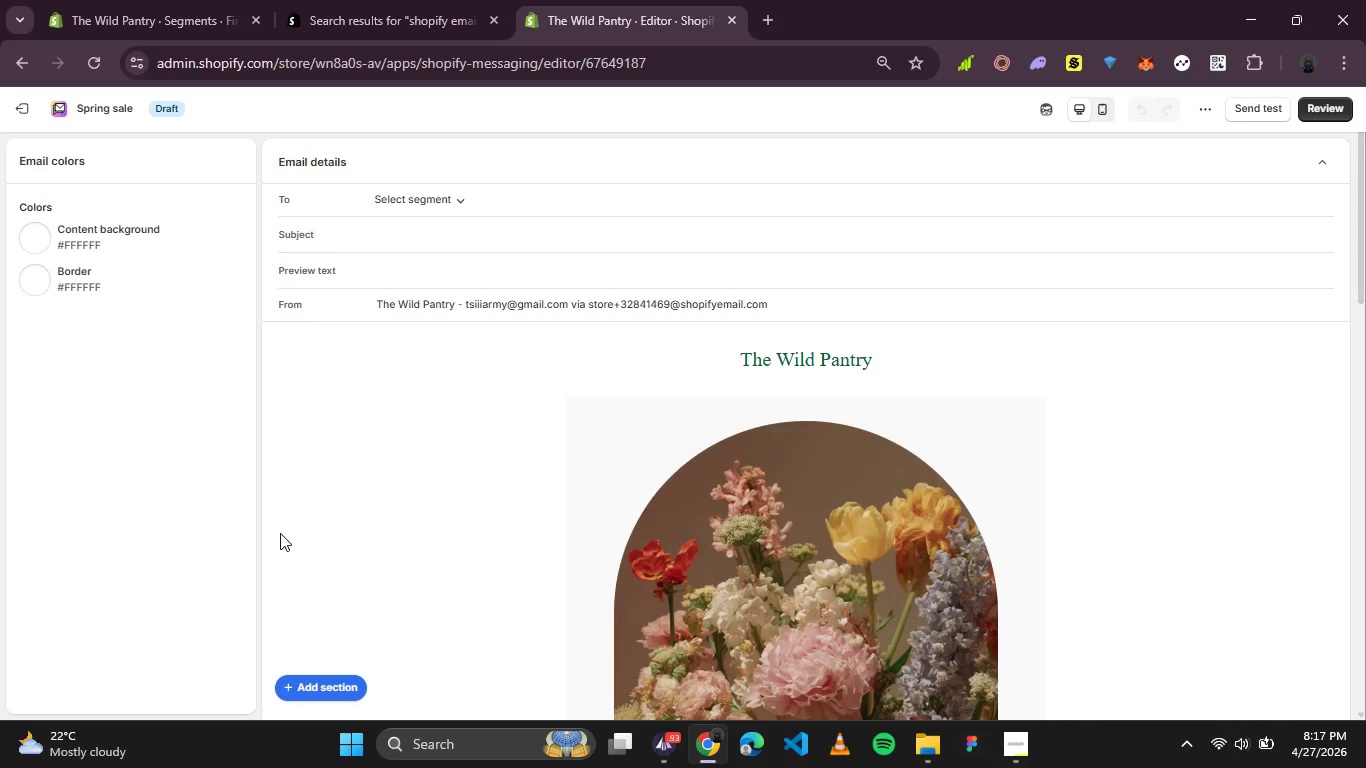 
scroll: coordinate [955, 470], scroll_direction: down, amount: 2.0
 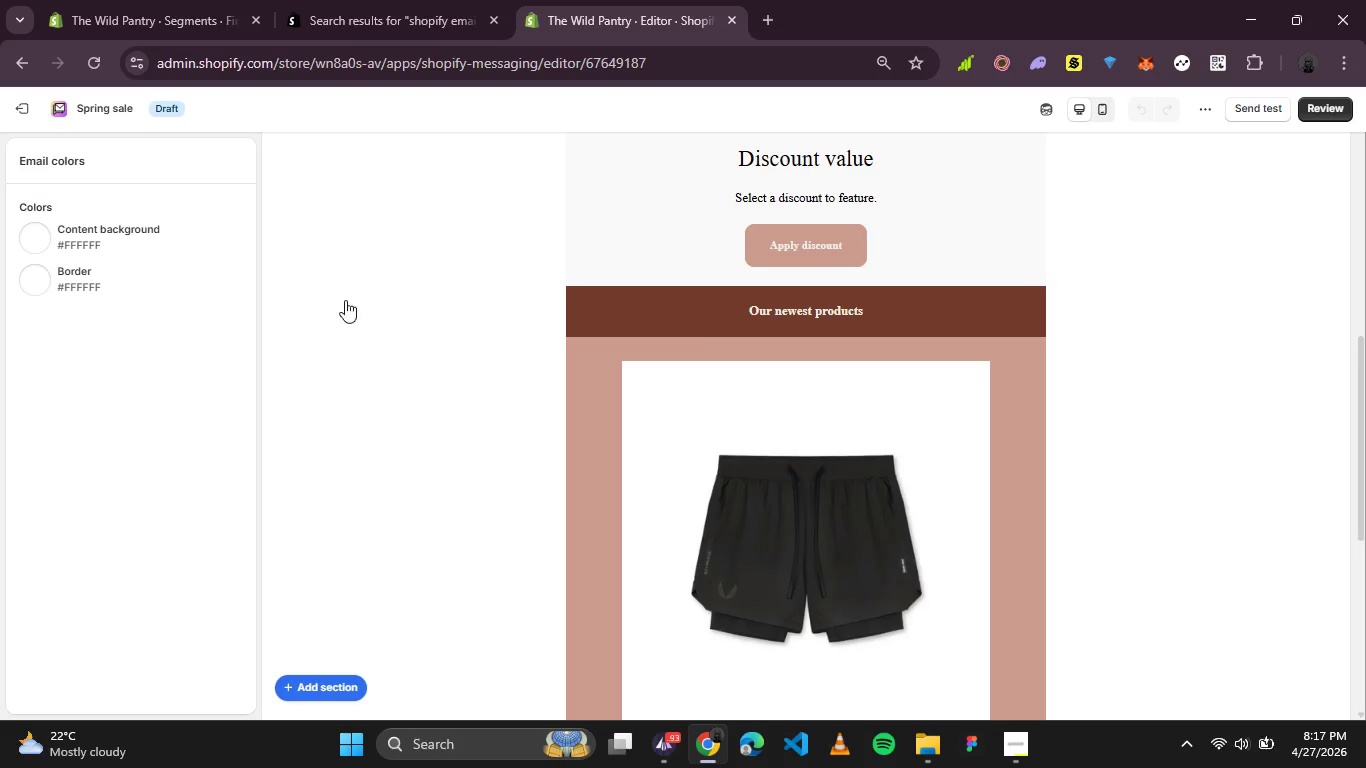 
mouse_move([24, 101])
 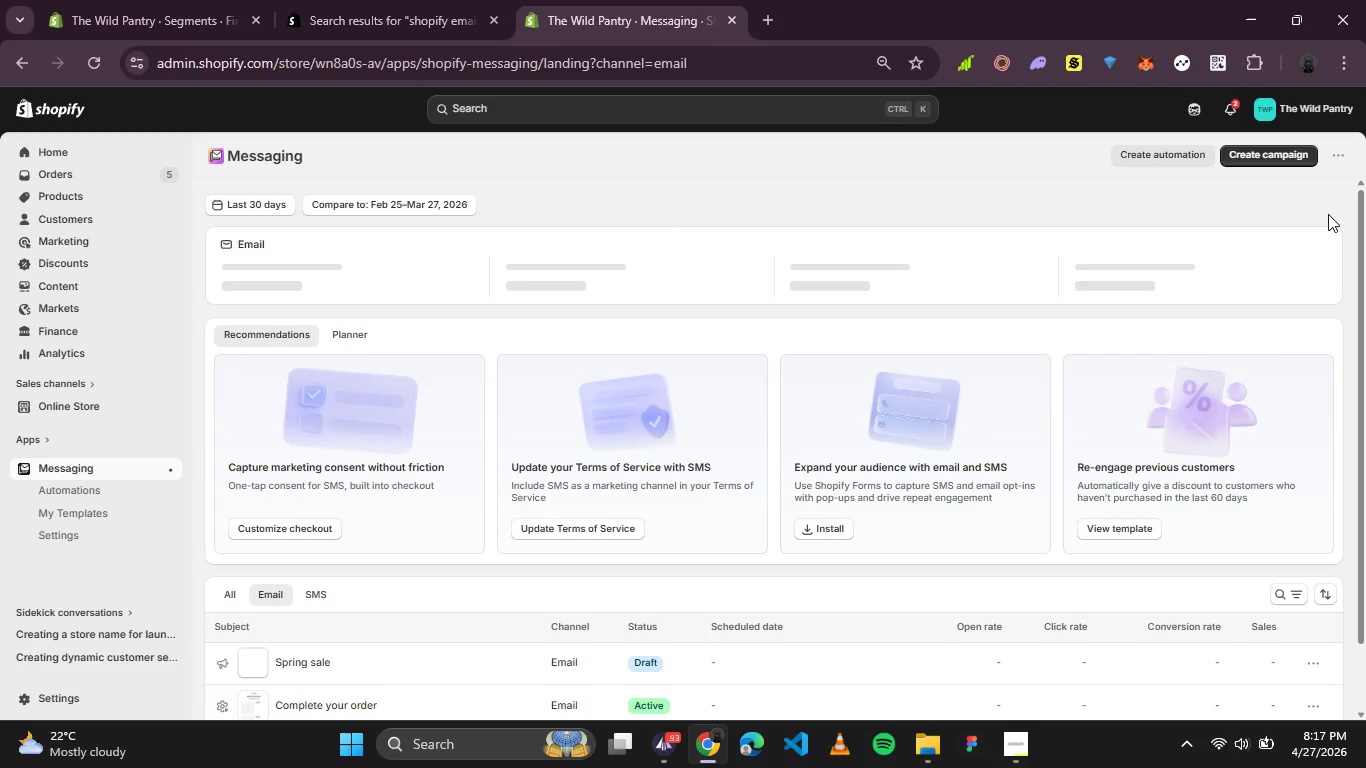 
left_click([1269, 155])
 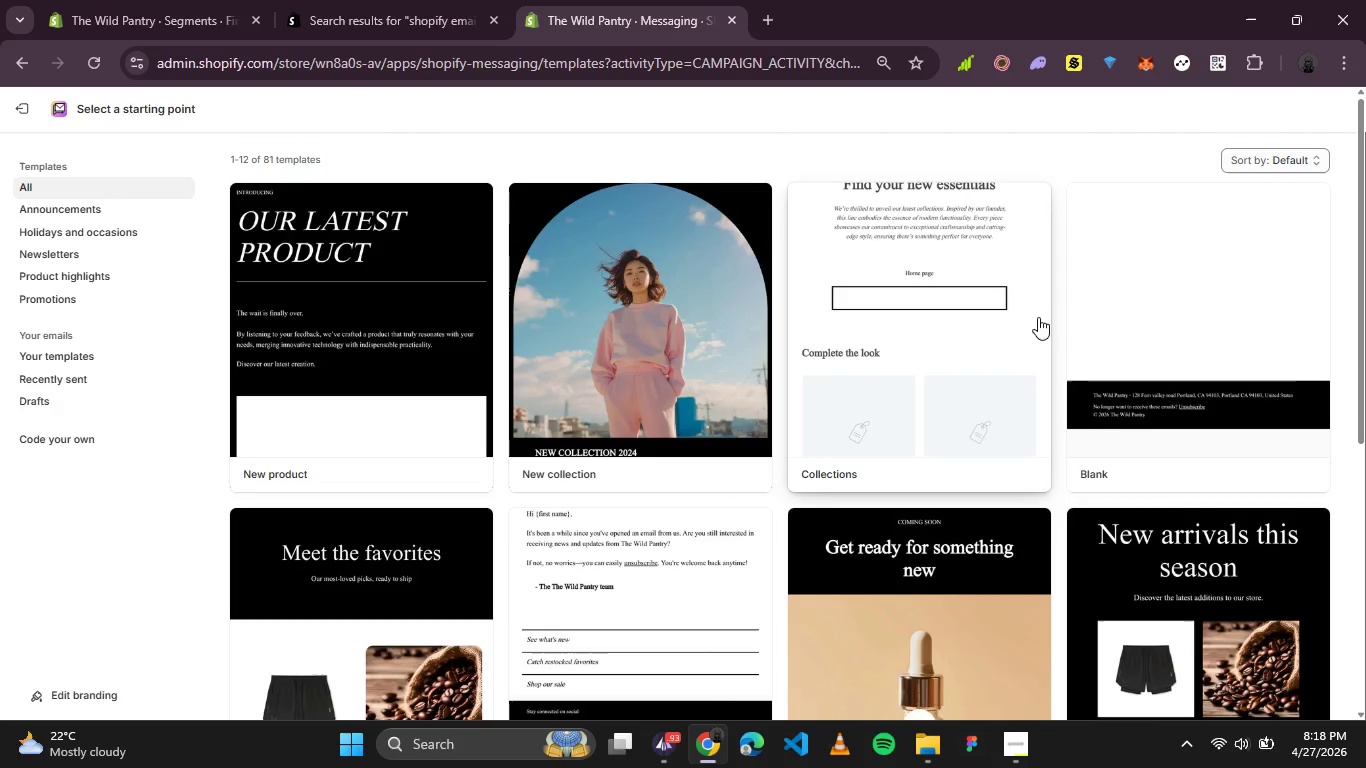 
wait(5.98)
 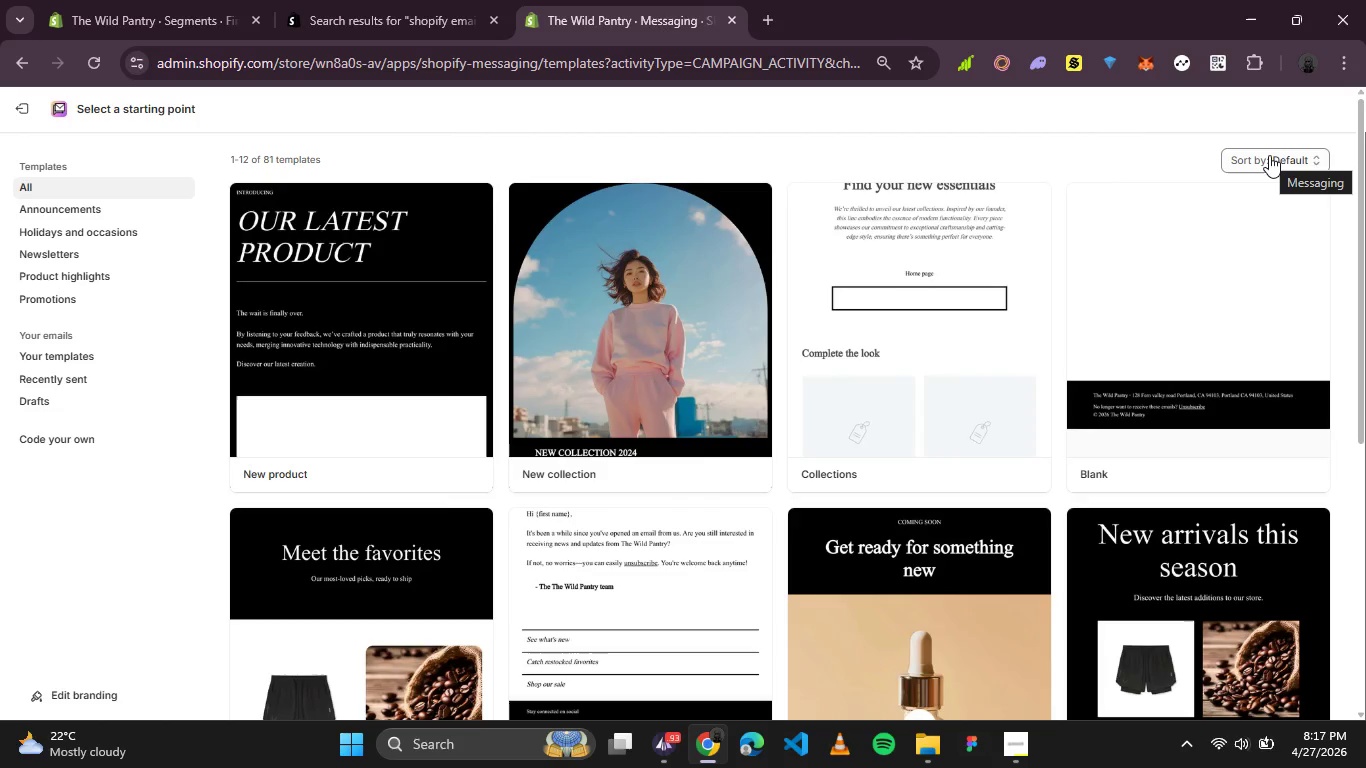 
scroll: coordinate [840, 280], scroll_direction: down, amount: 2.0
 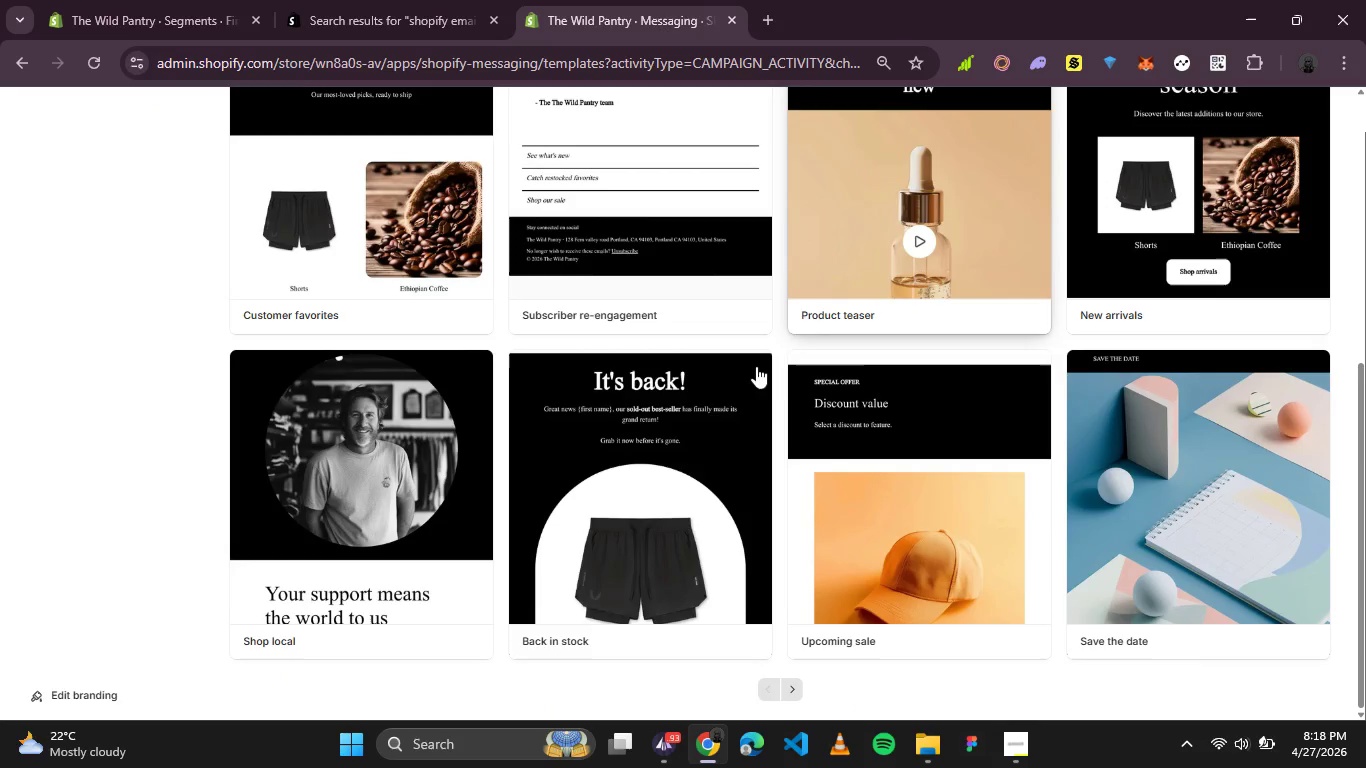 
left_click([669, 426])
 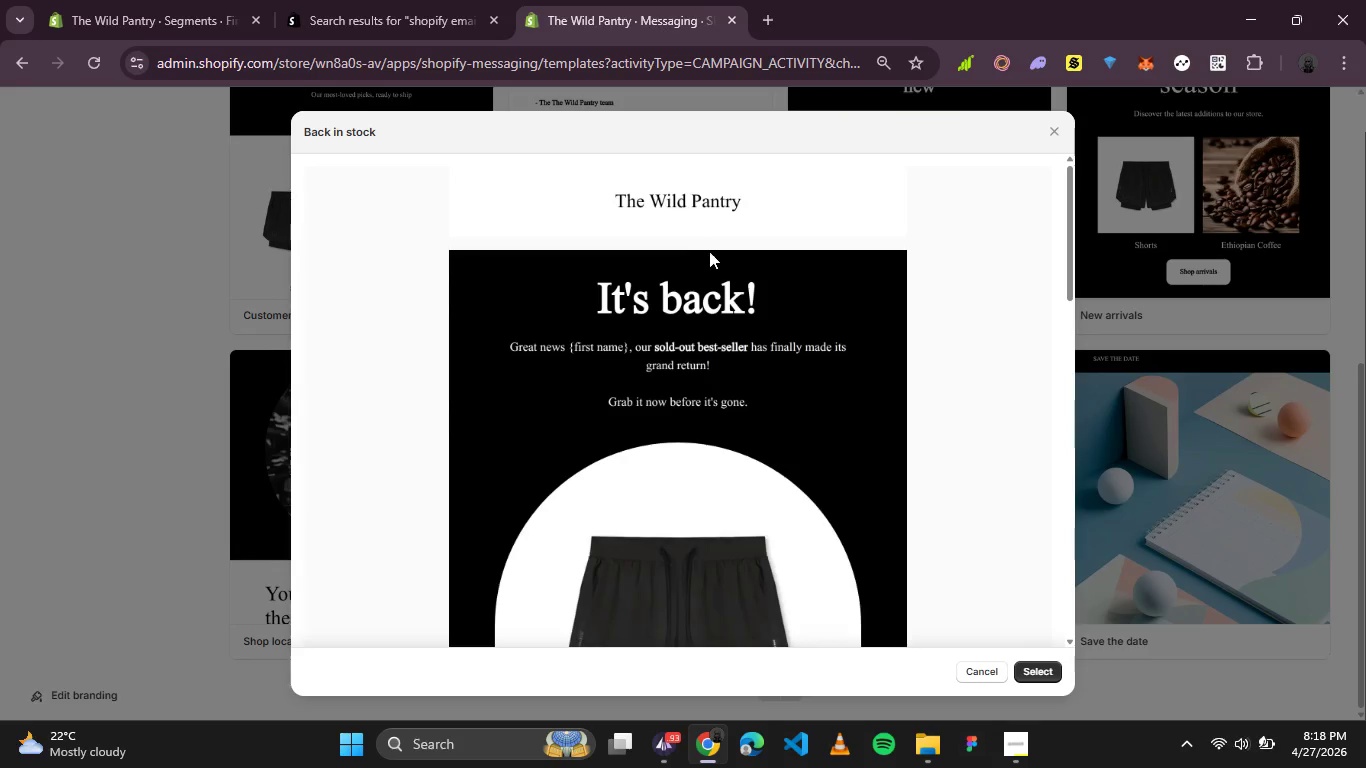 
scroll: coordinate [713, 248], scroll_direction: down, amount: 5.0
 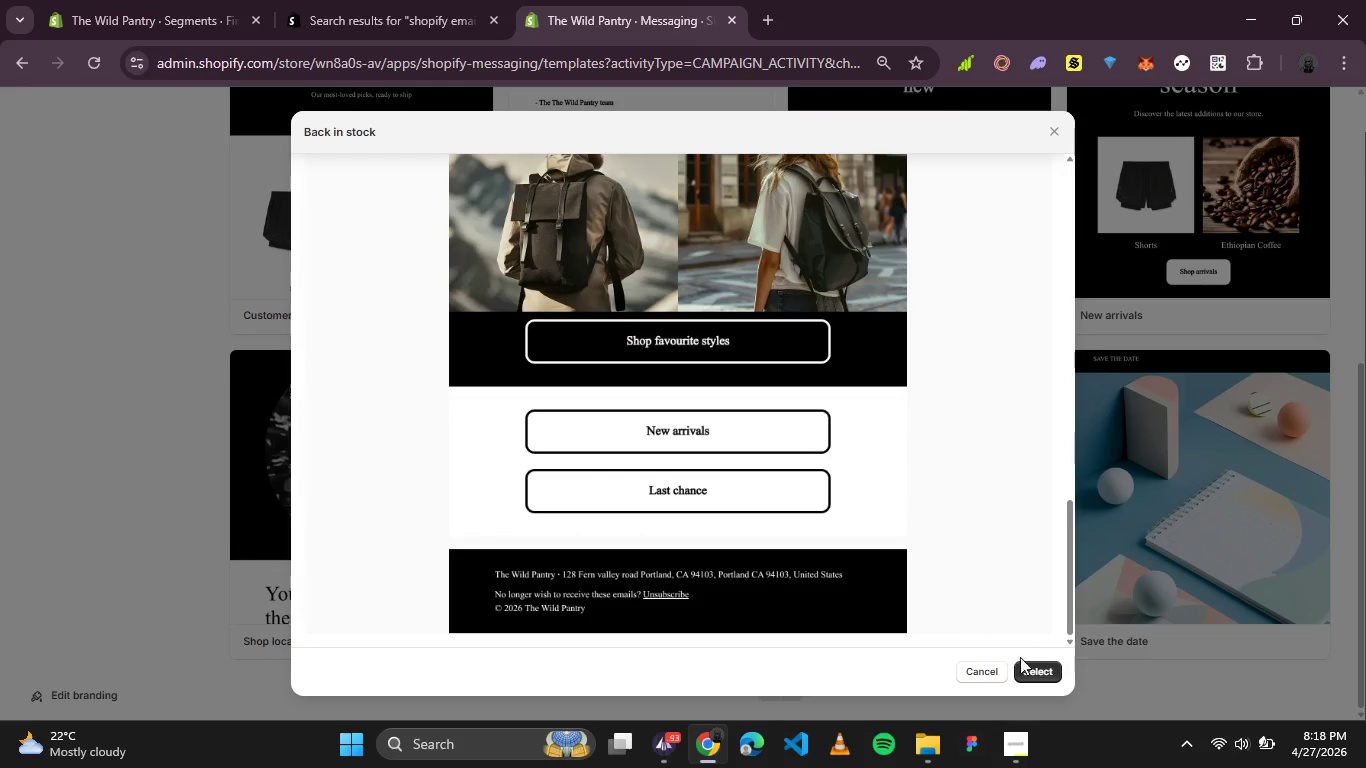 
left_click([1028, 666])
 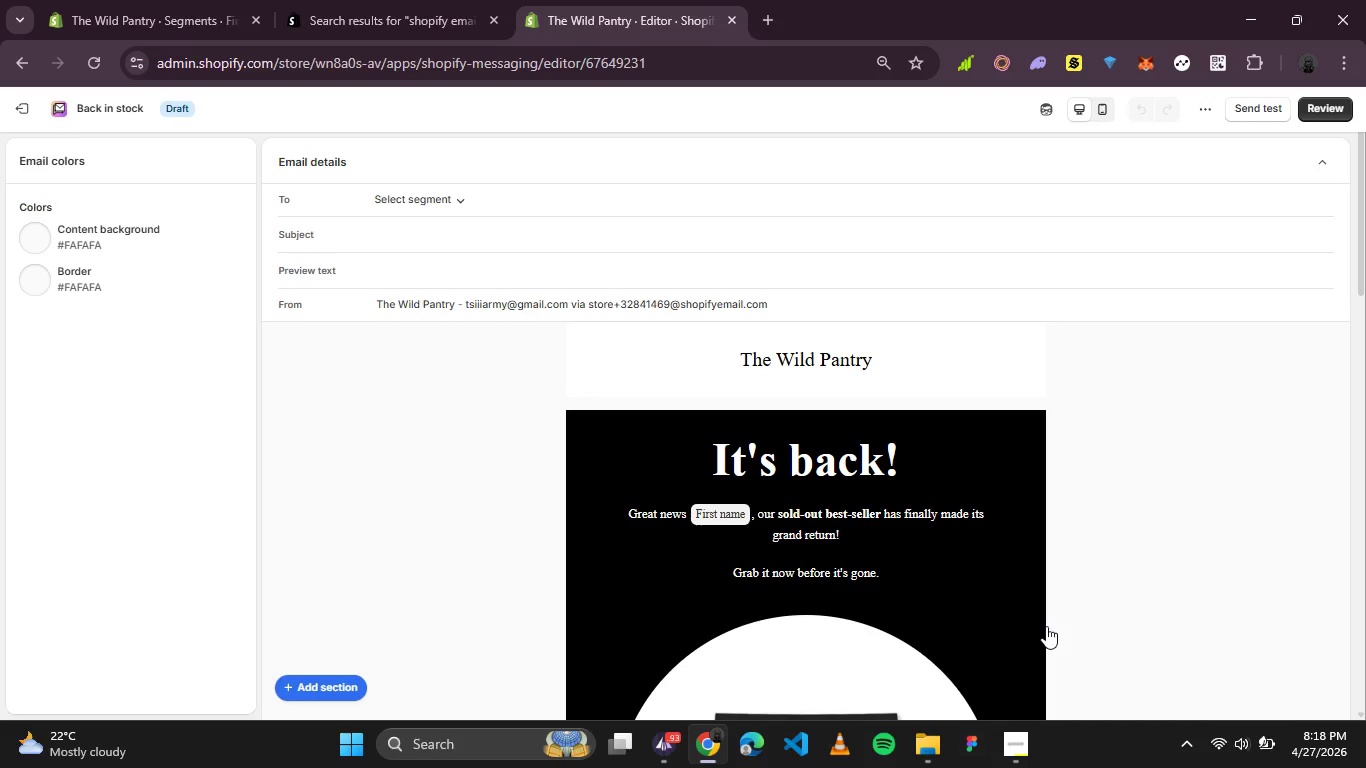 
wait(12.55)
 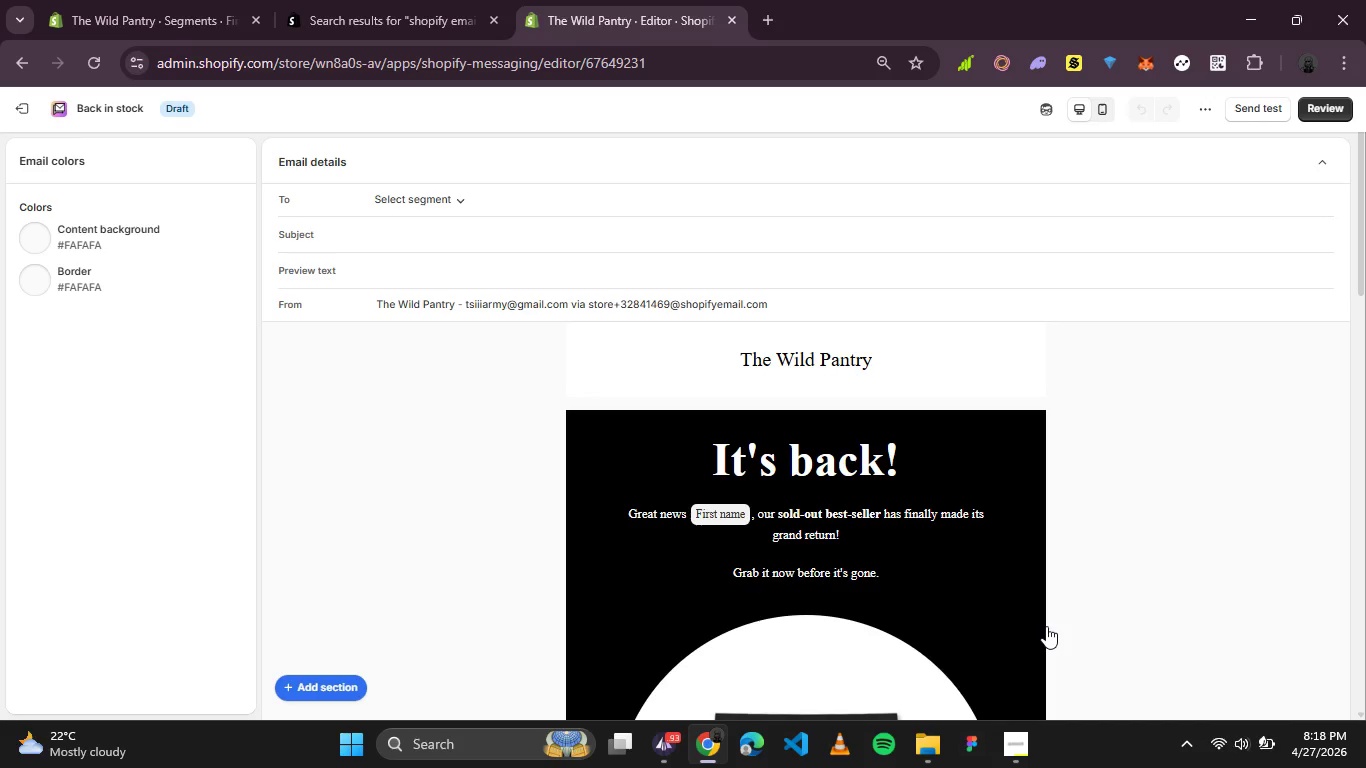 
scroll: coordinate [732, 401], scroll_direction: down, amount: 7.0
 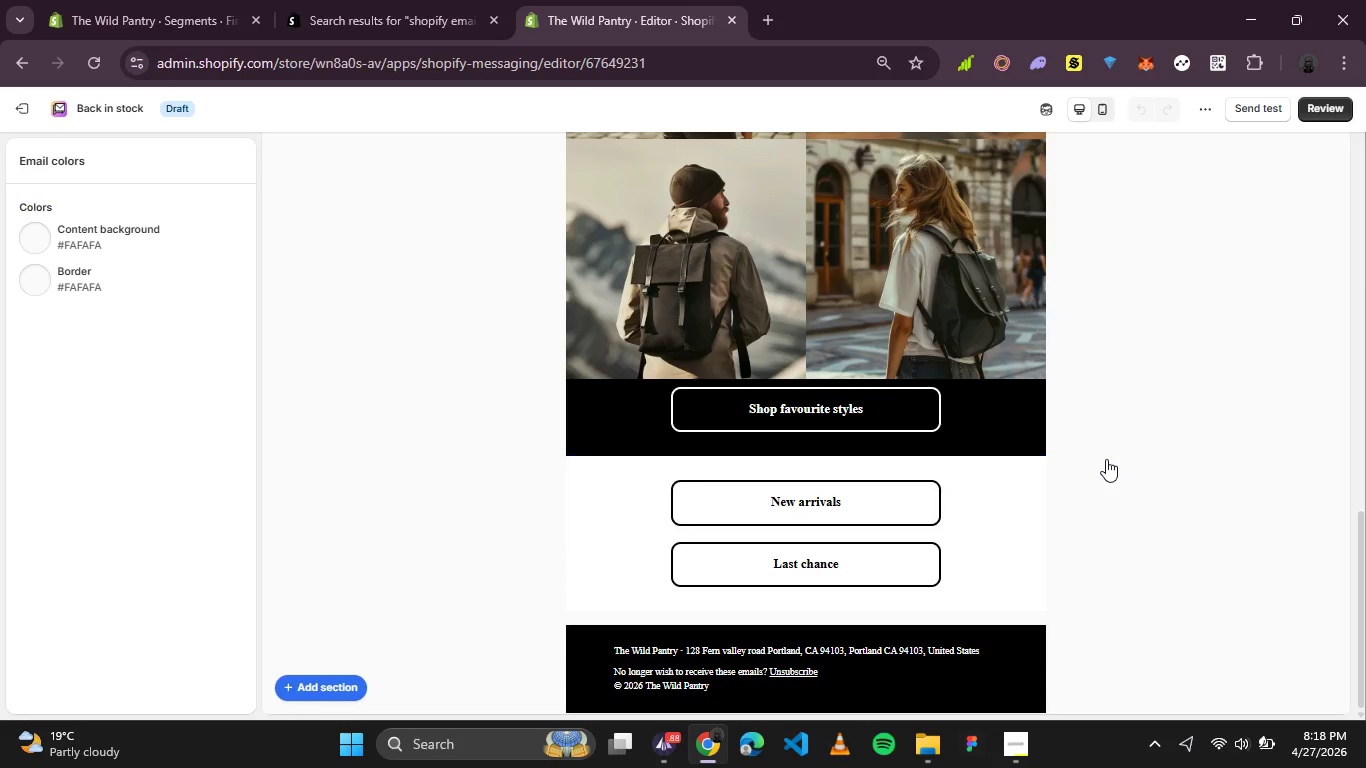 
scroll: coordinate [876, 303], scroll_direction: up, amount: 8.0
 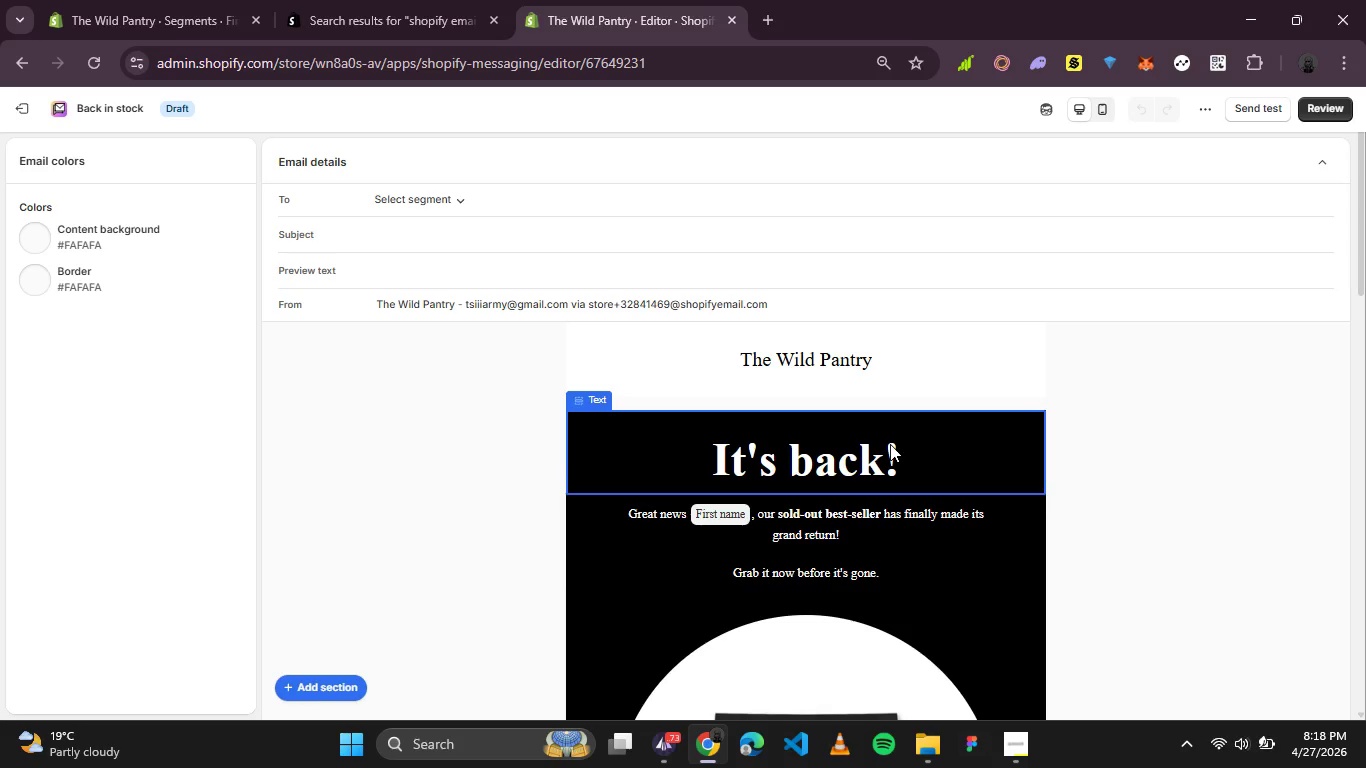 
wait(26.62)
 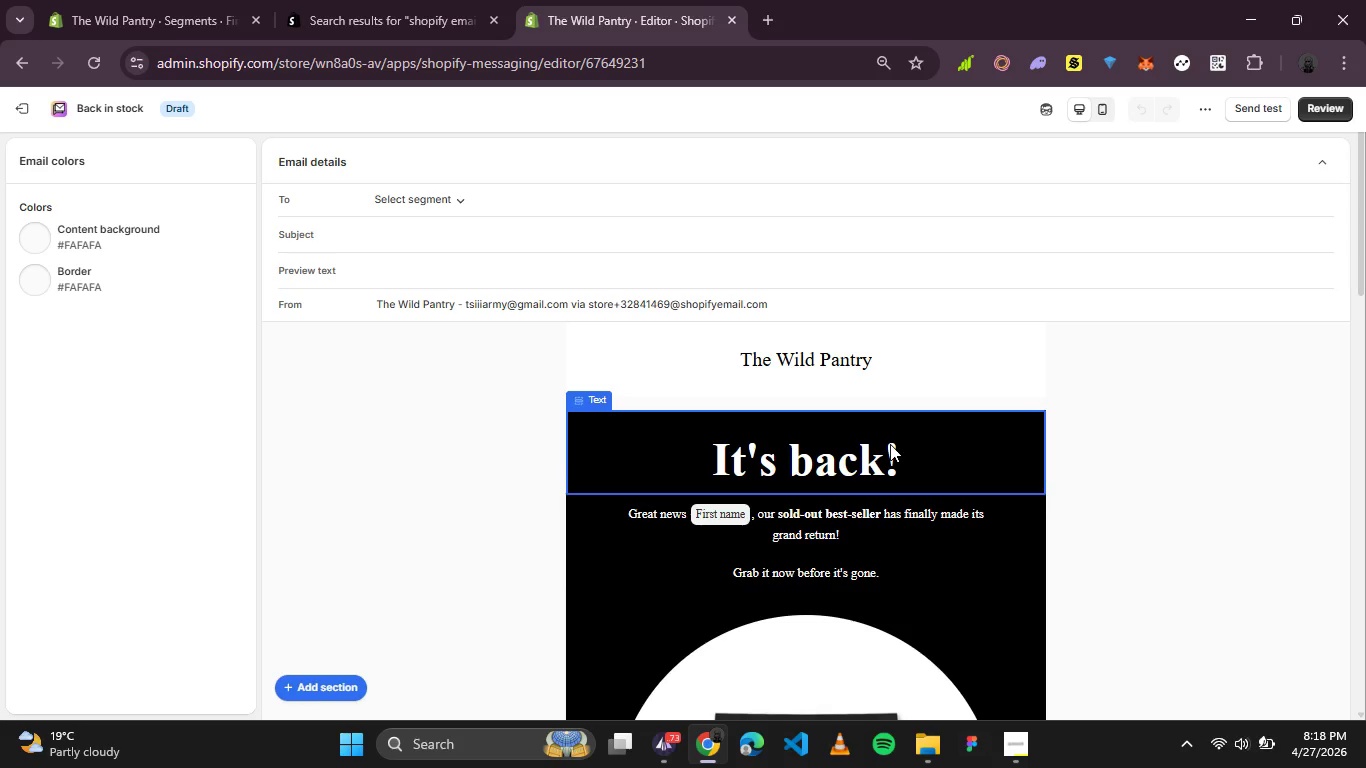 
left_click([462, 203])
 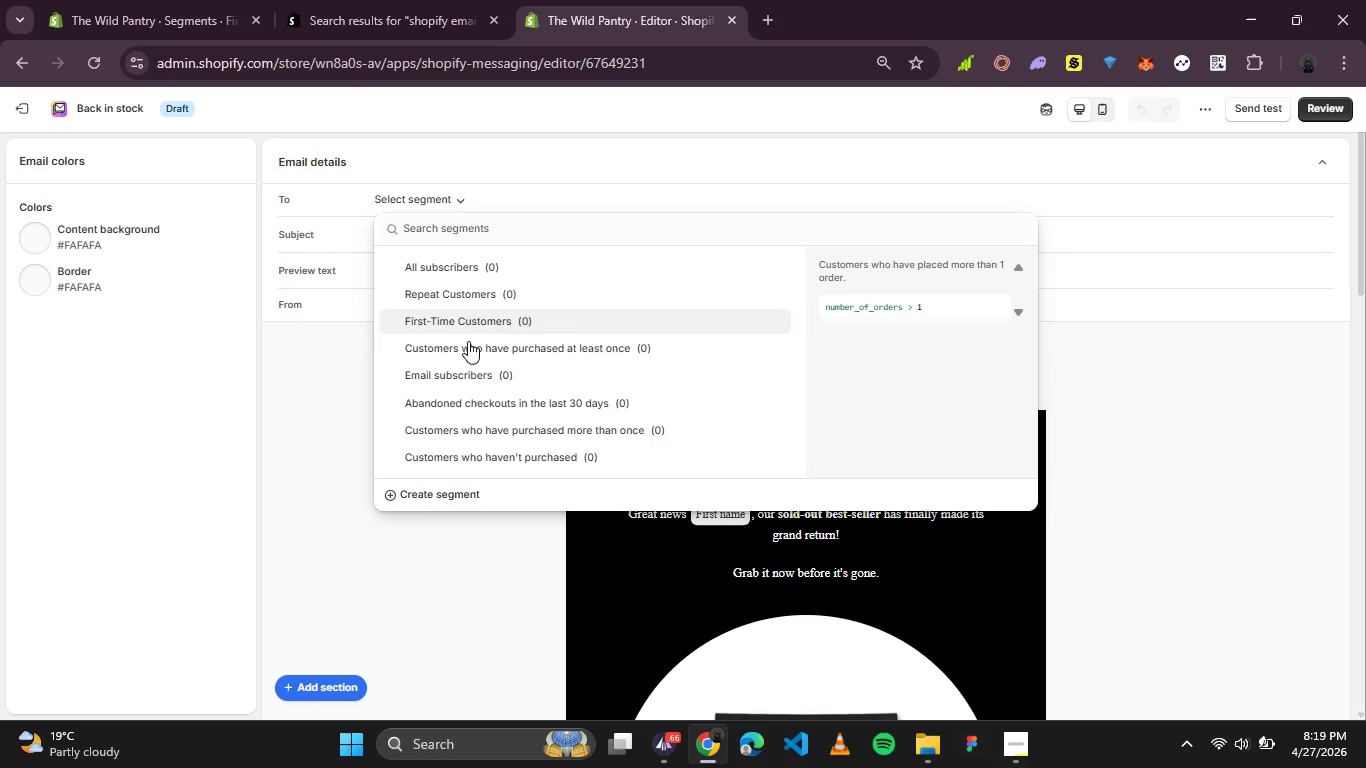 
wait(24.05)
 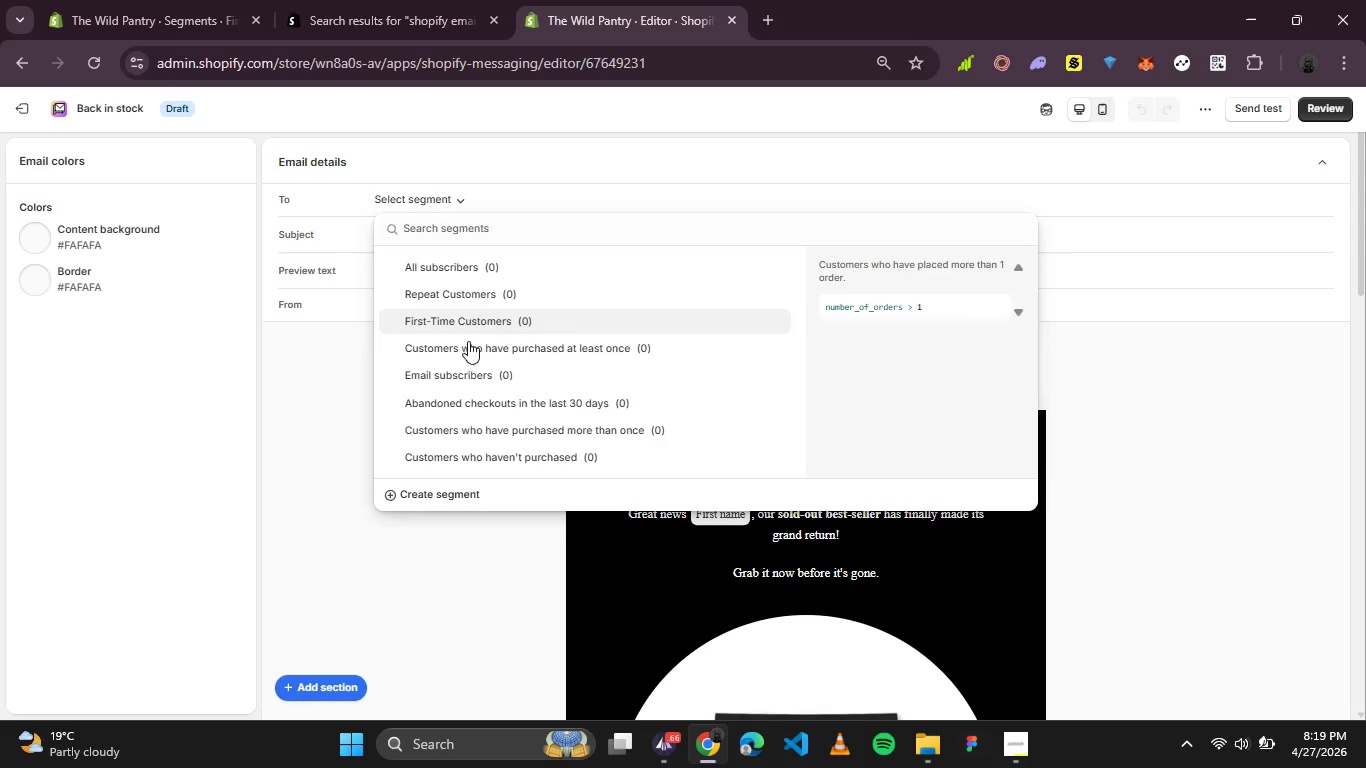 
left_click([483, 324])
 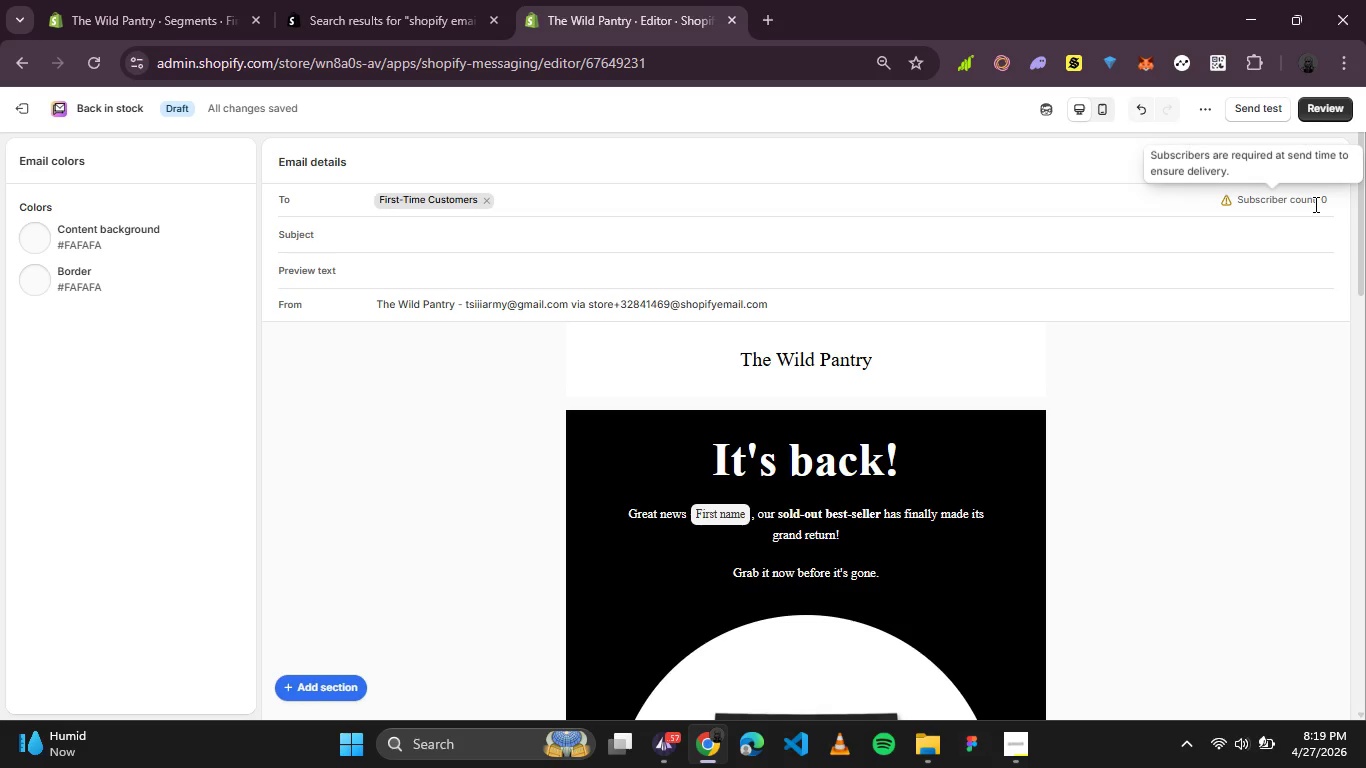 
wait(10.33)
 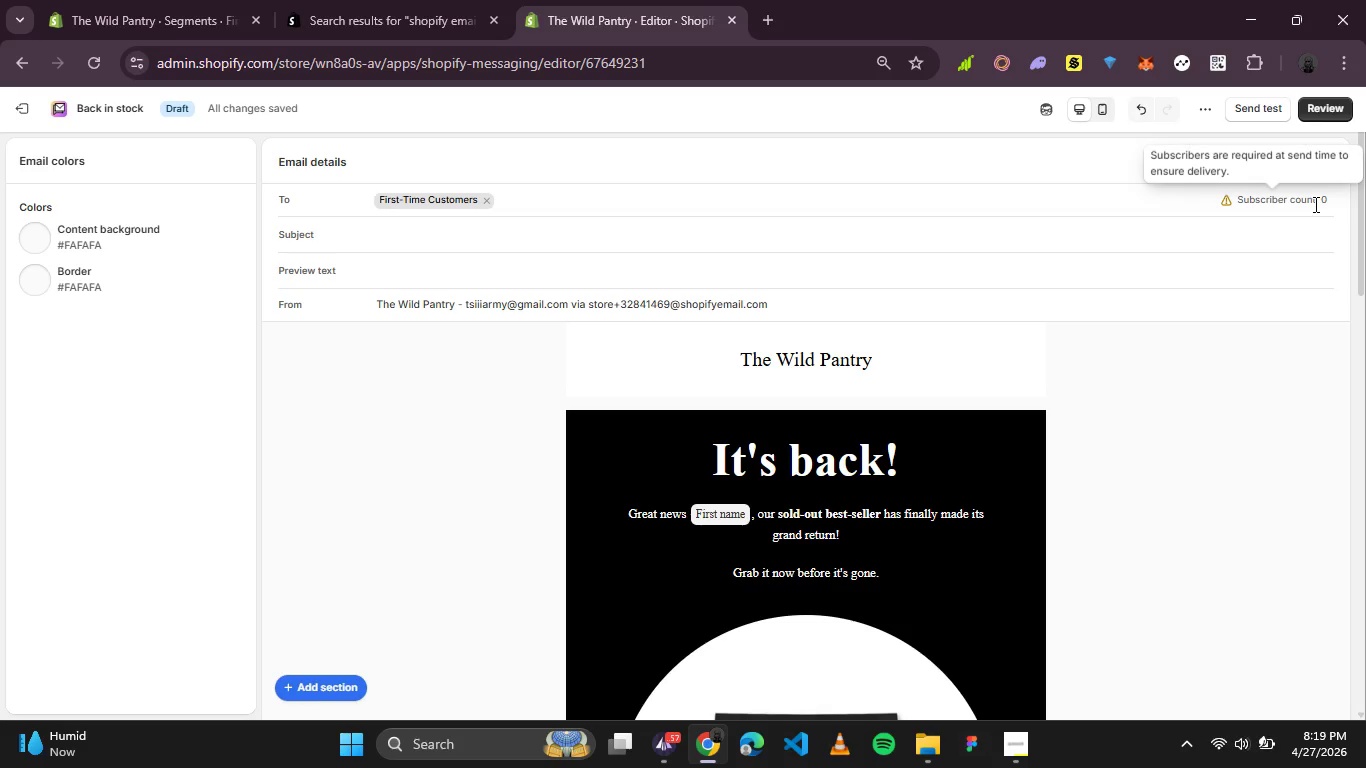 
left_click([525, 252])
 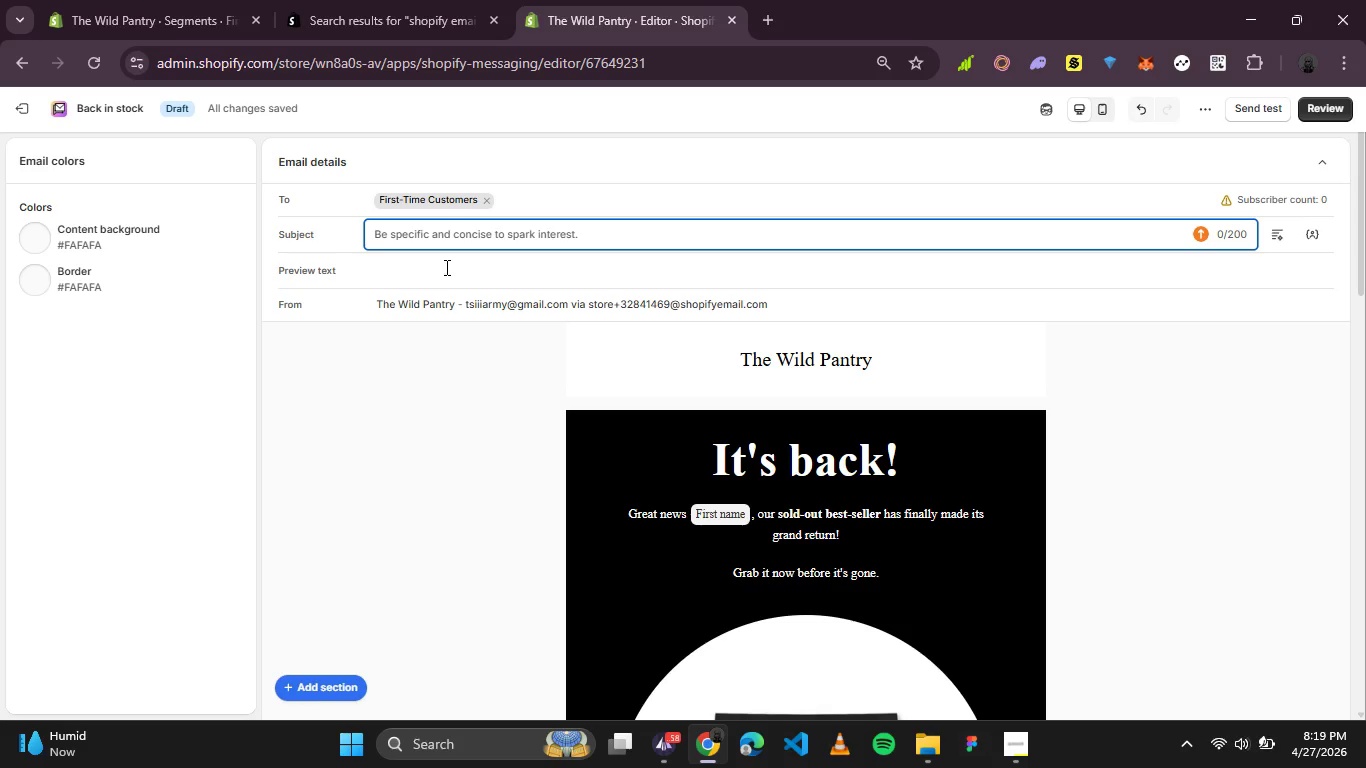 
wait(5.27)
 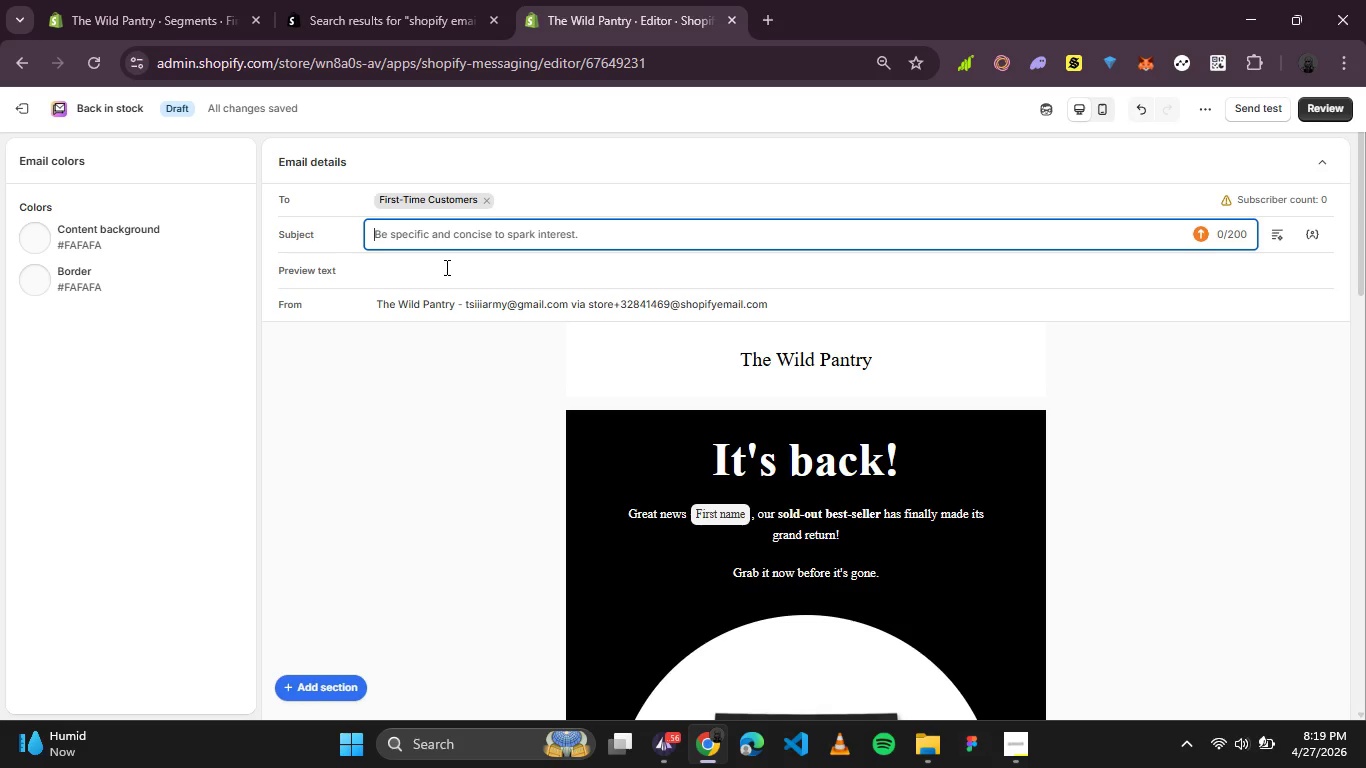 
left_click([437, 228])
 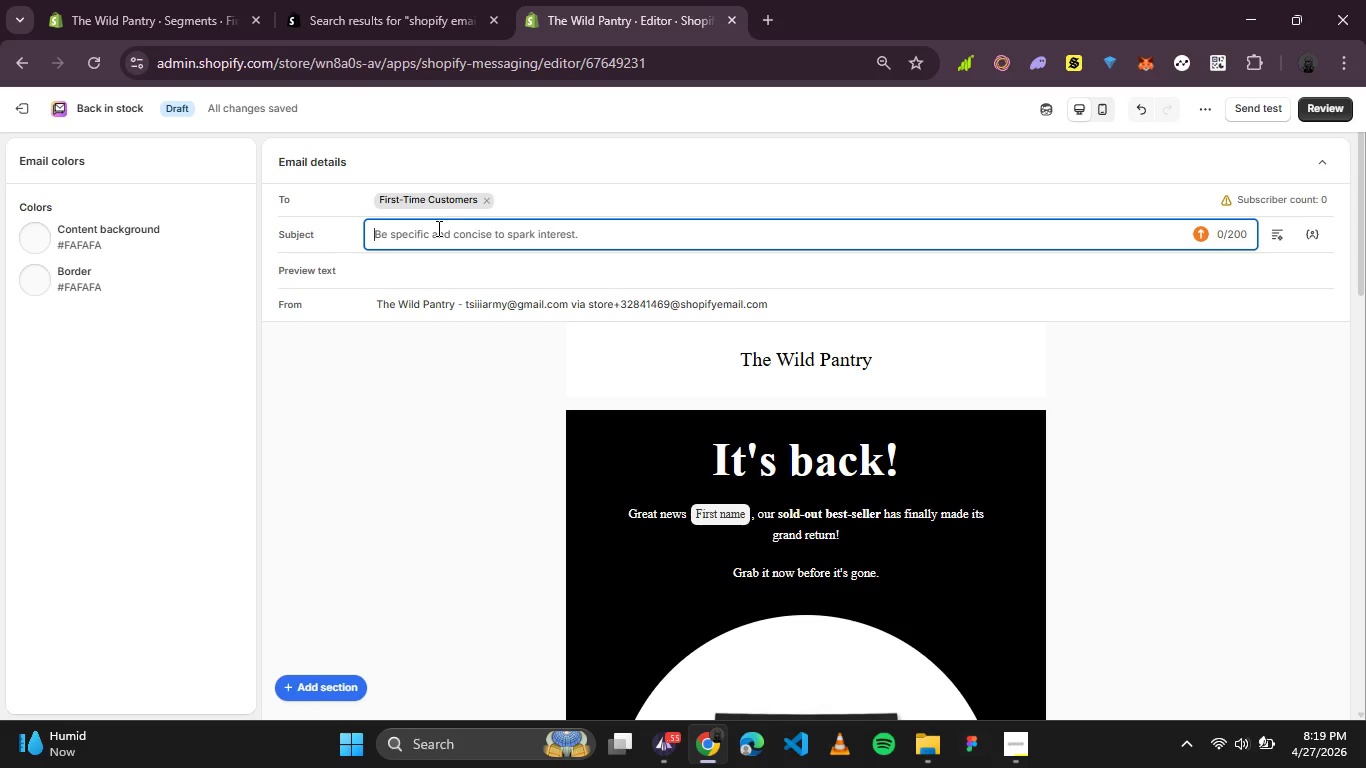 
type(Welcome)
 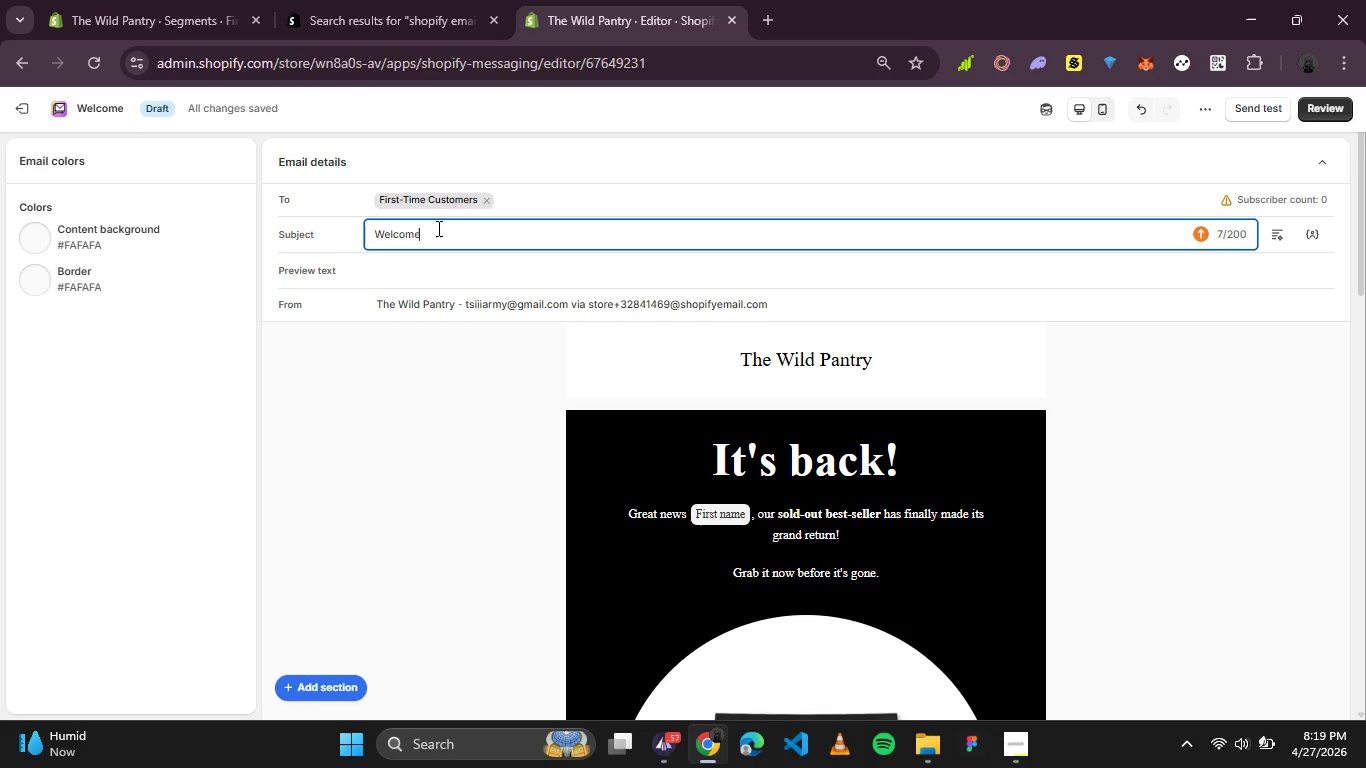 
wait(8.22)
 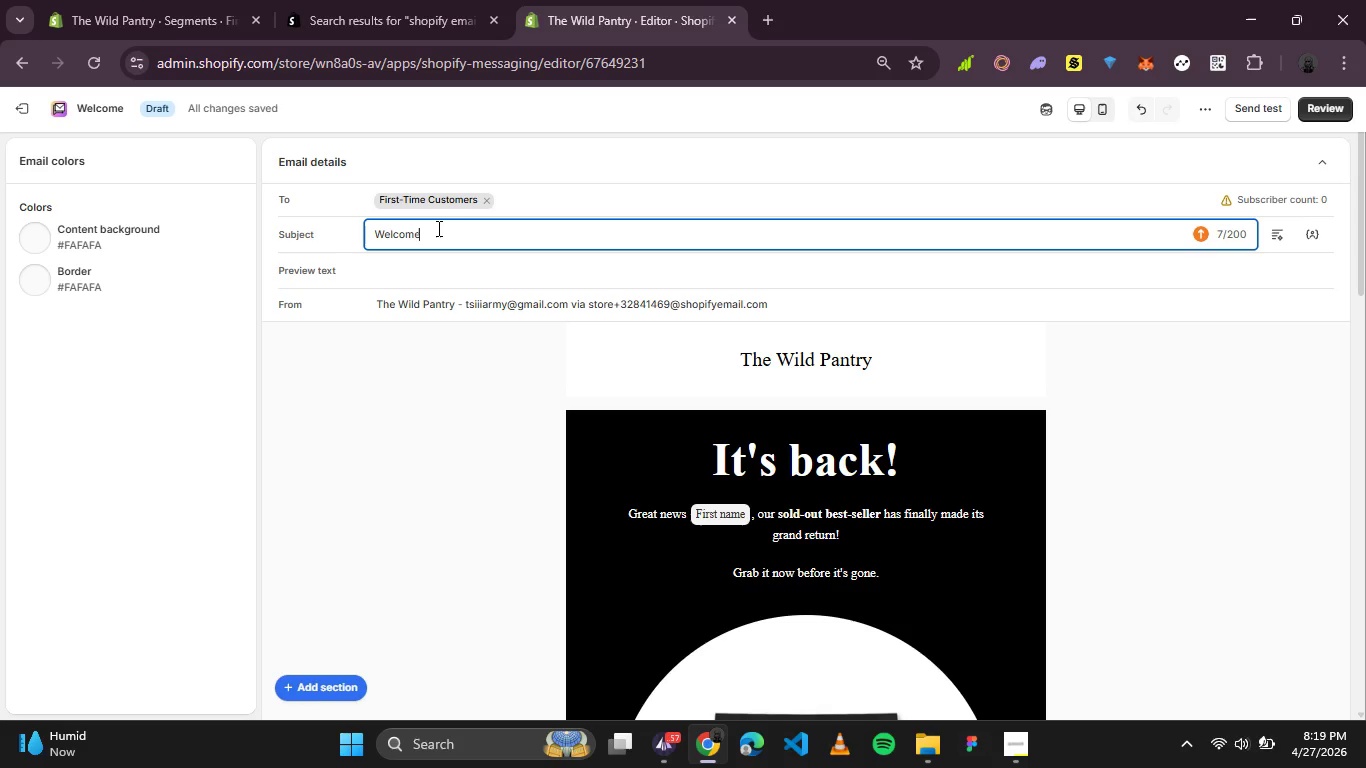 
type( to The Wild Pantry)
 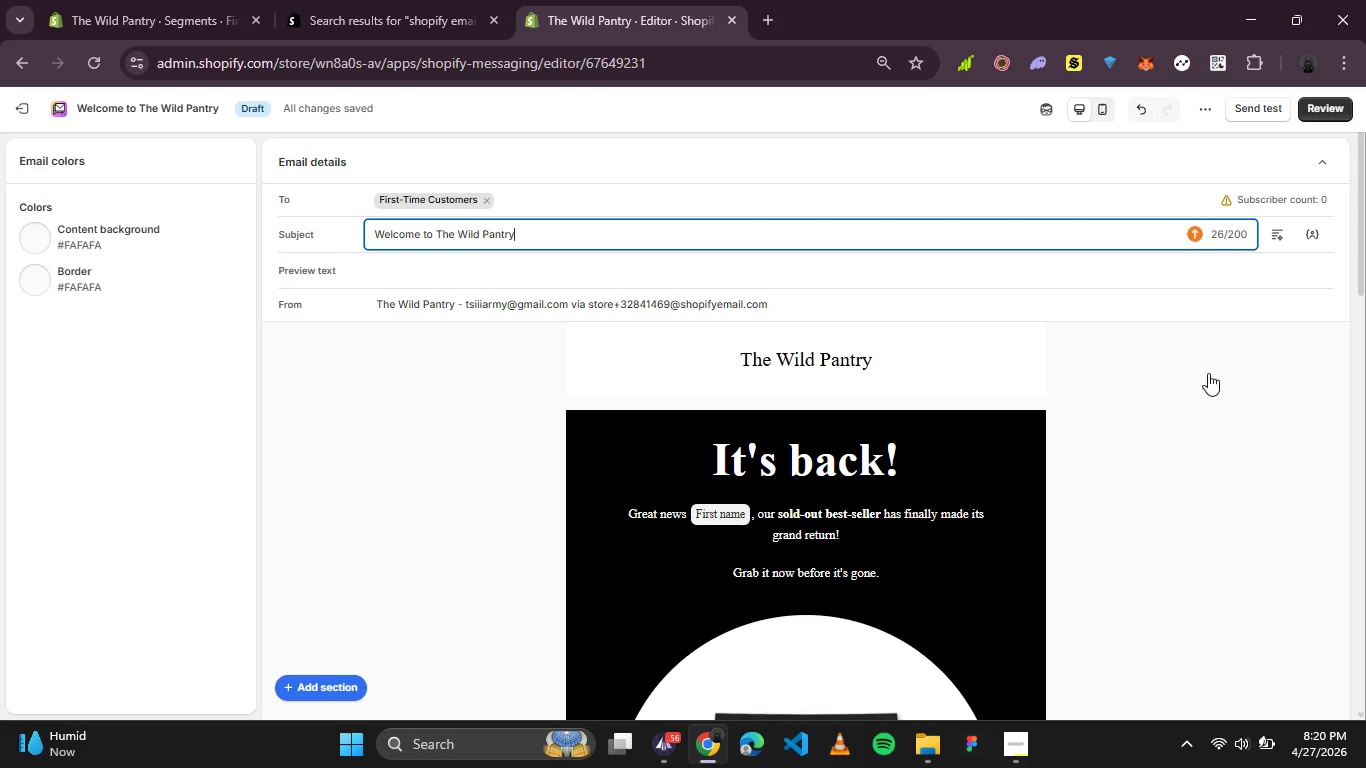 
left_click([1208, 373])
 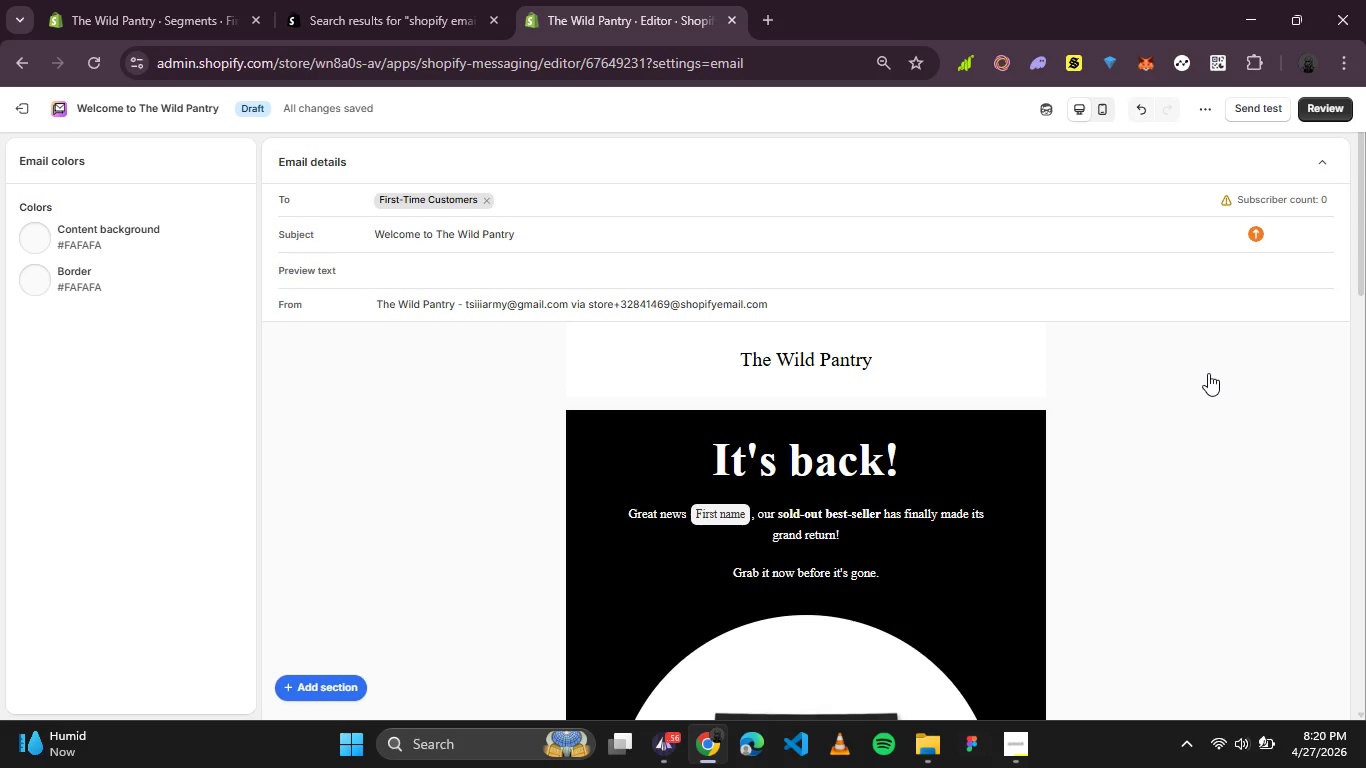 
wait(30.12)
 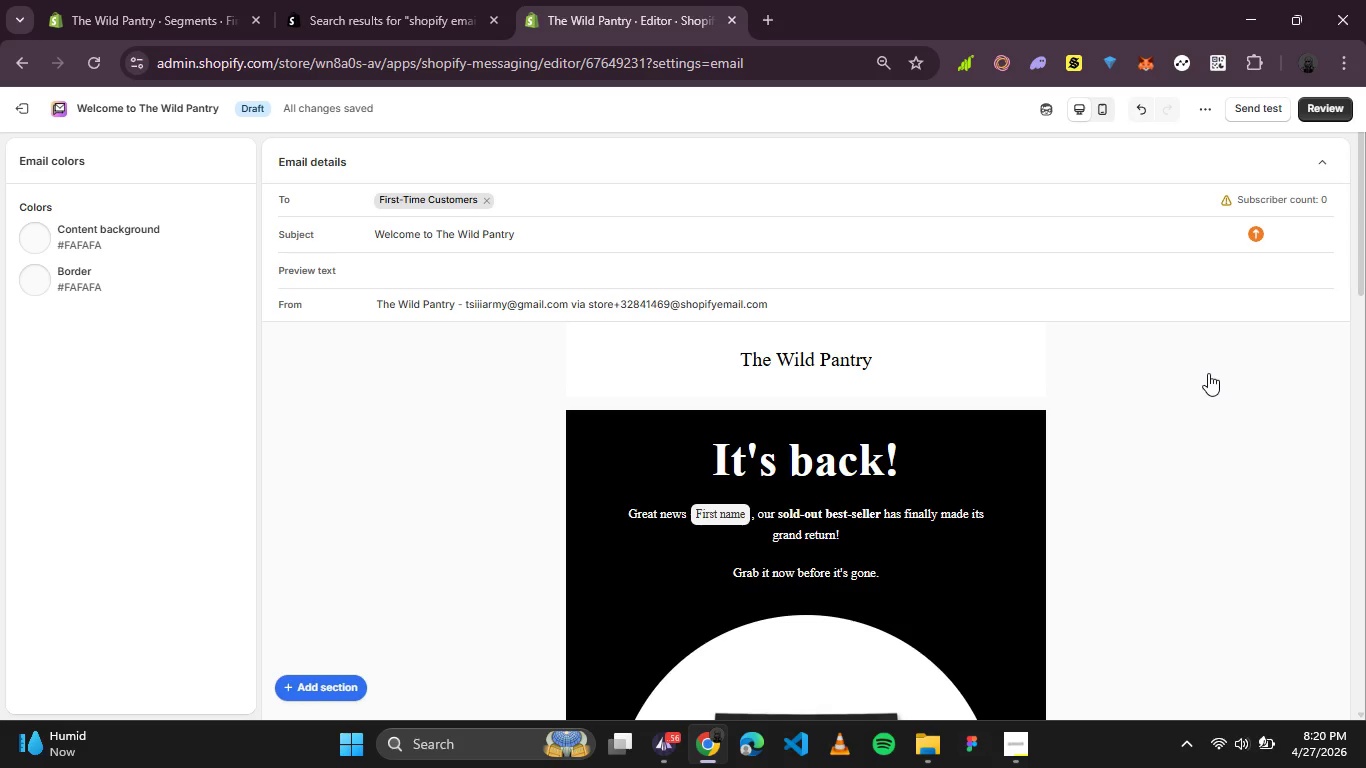 
scroll: coordinate [861, 405], scroll_direction: down, amount: 1.0
 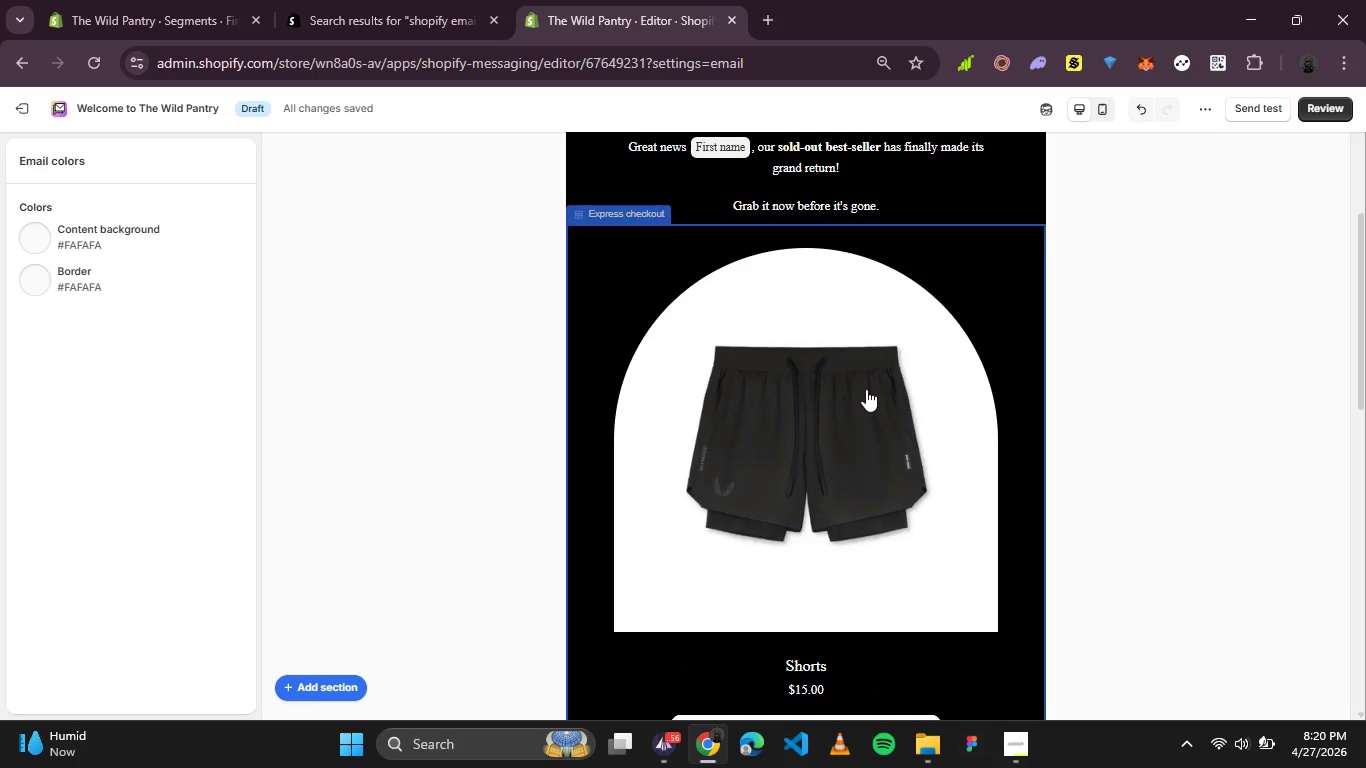 
scroll: coordinate [868, 387], scroll_direction: up, amount: 1.0
 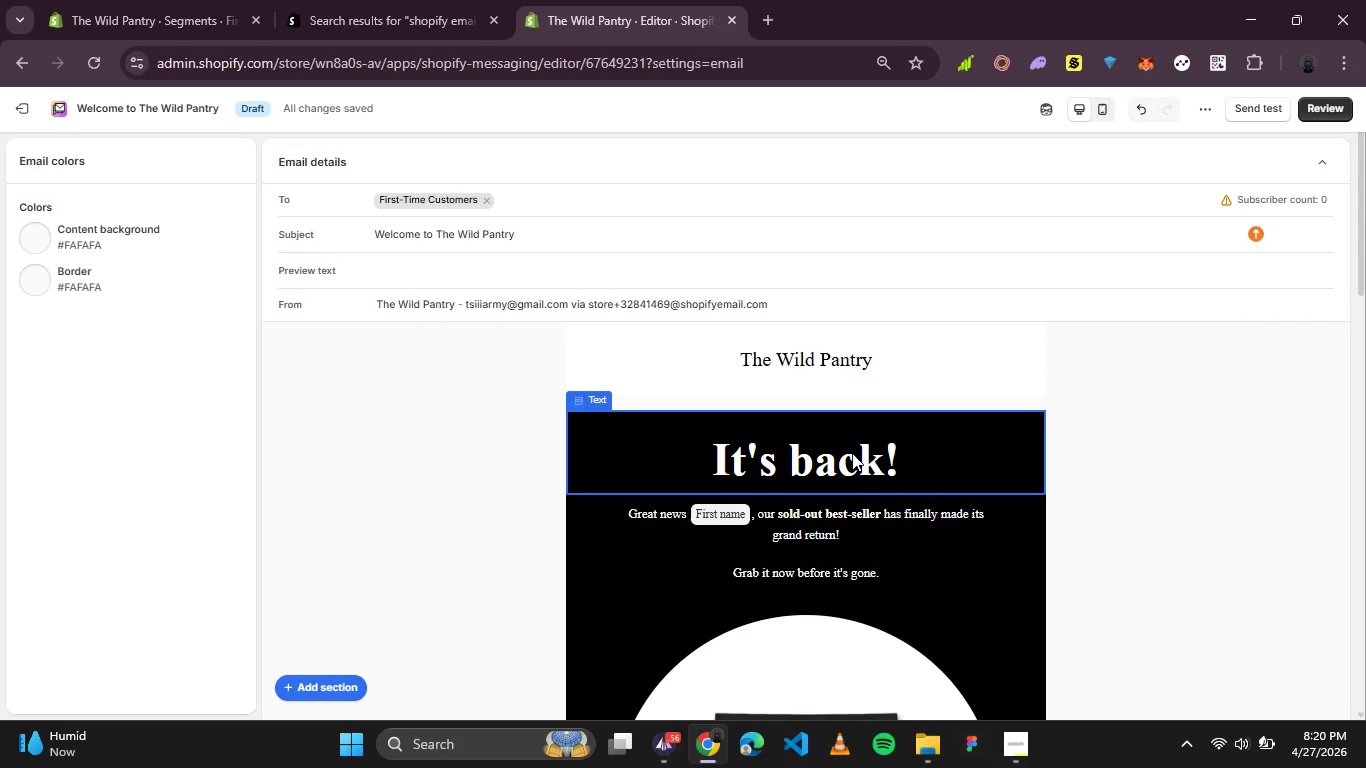 
left_click([852, 453])
 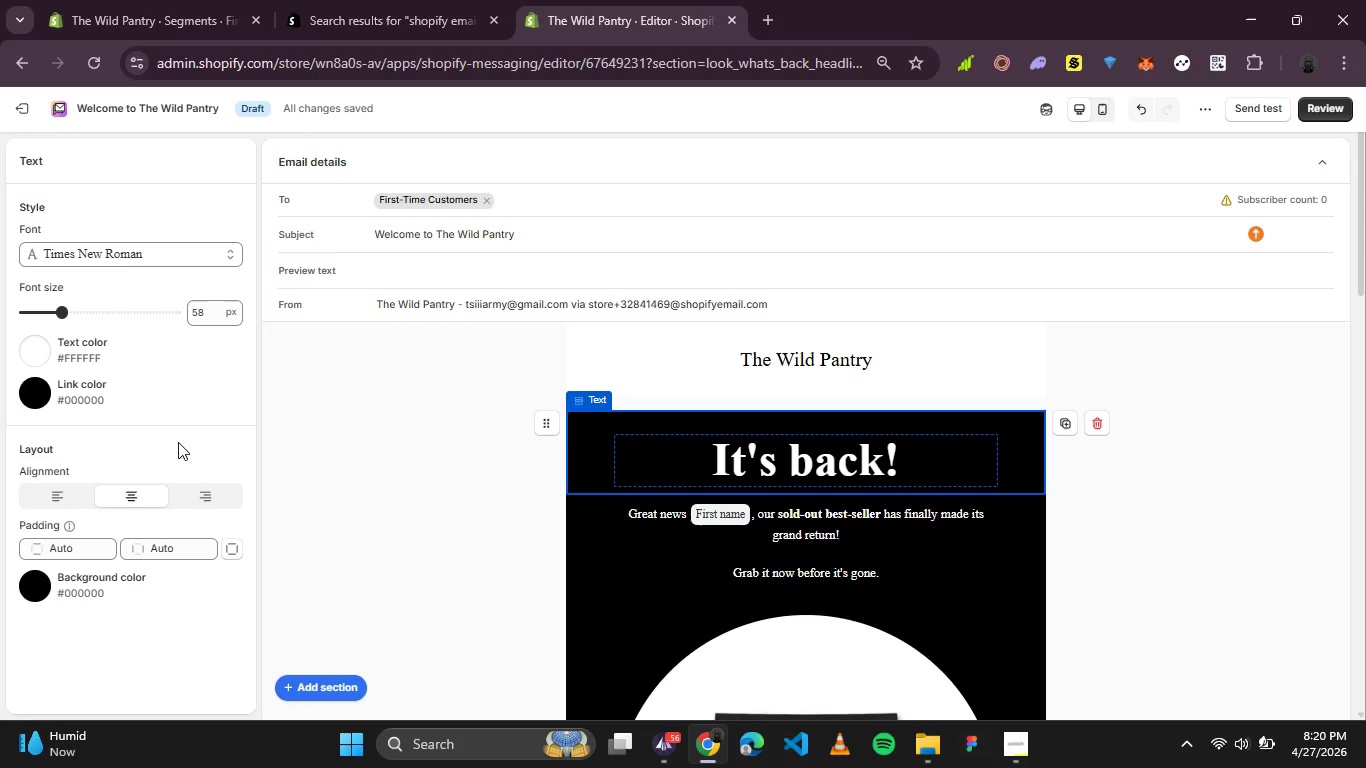 
left_click([751, 459])
 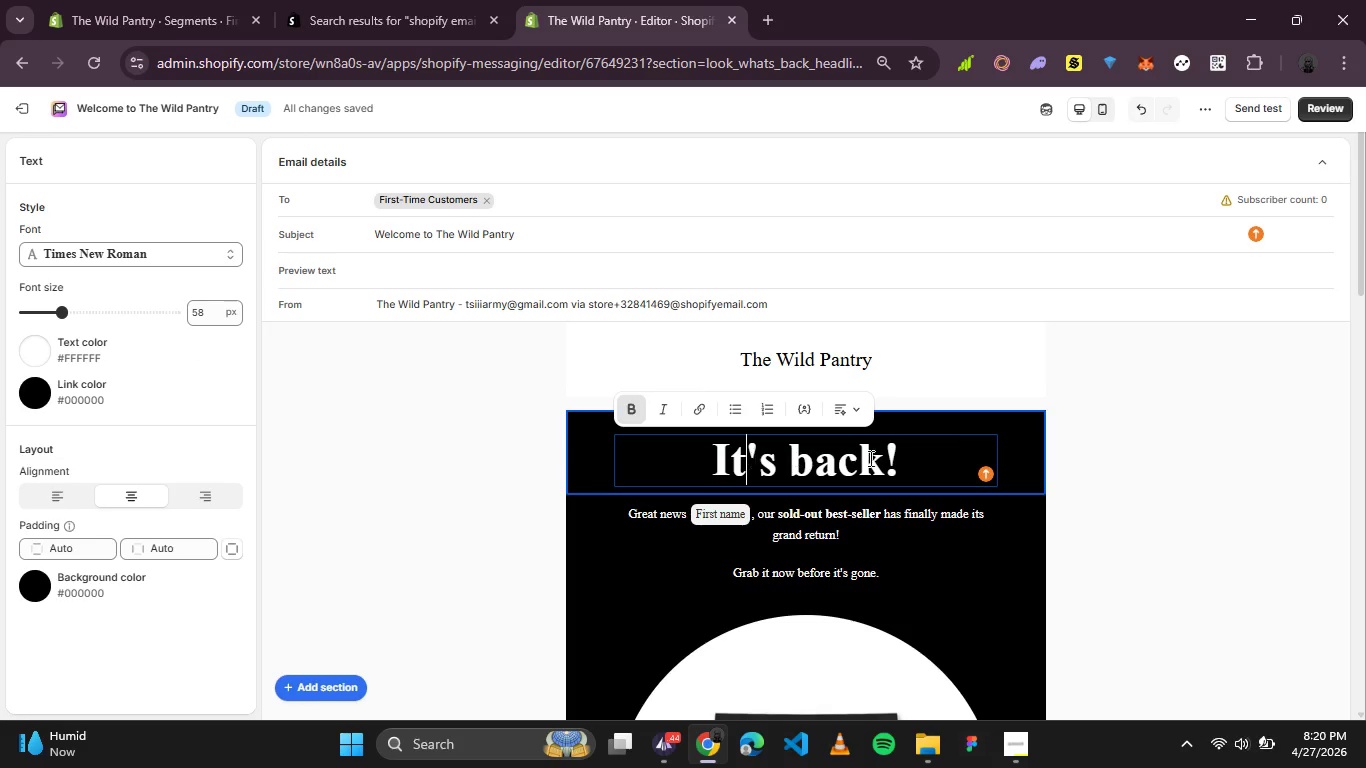 
left_click_drag(start_coordinate=[932, 456], to_coordinate=[682, 464])
 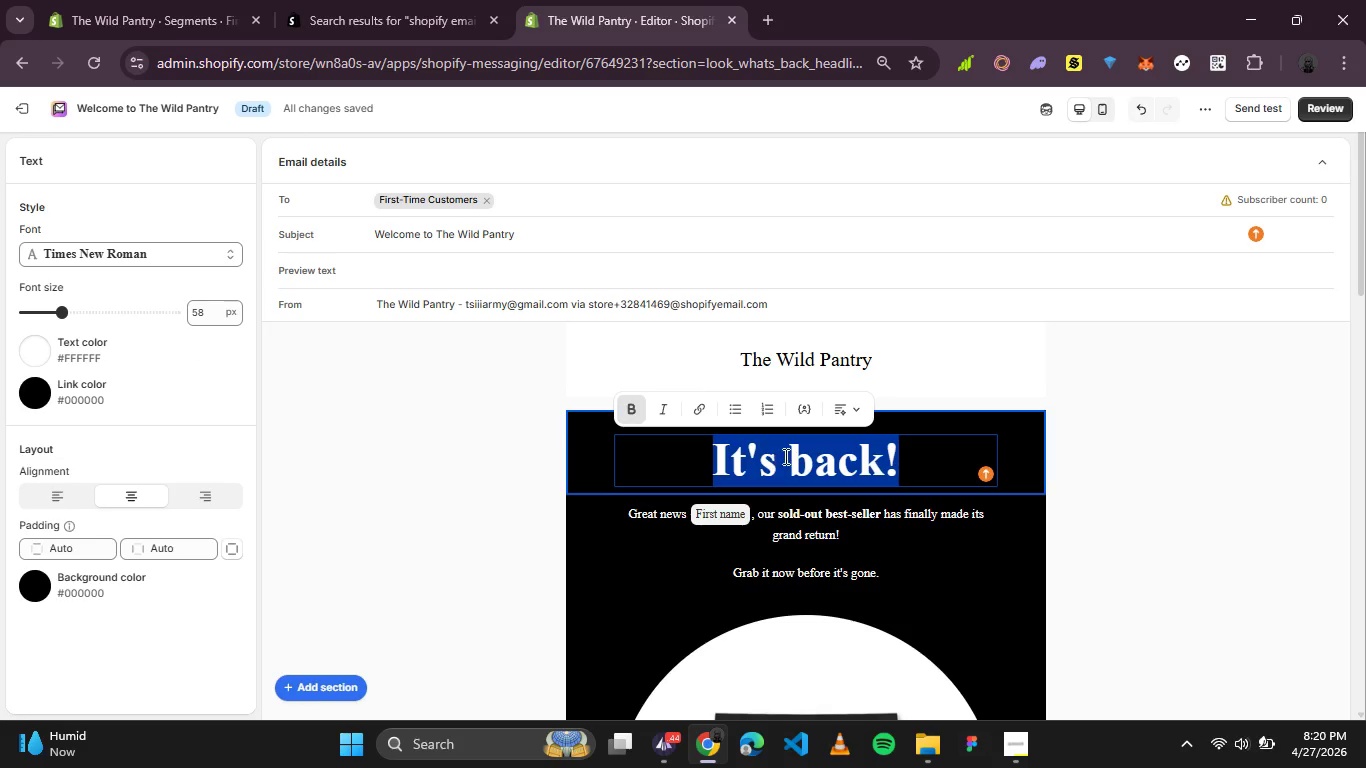 
left_click([853, 458])
 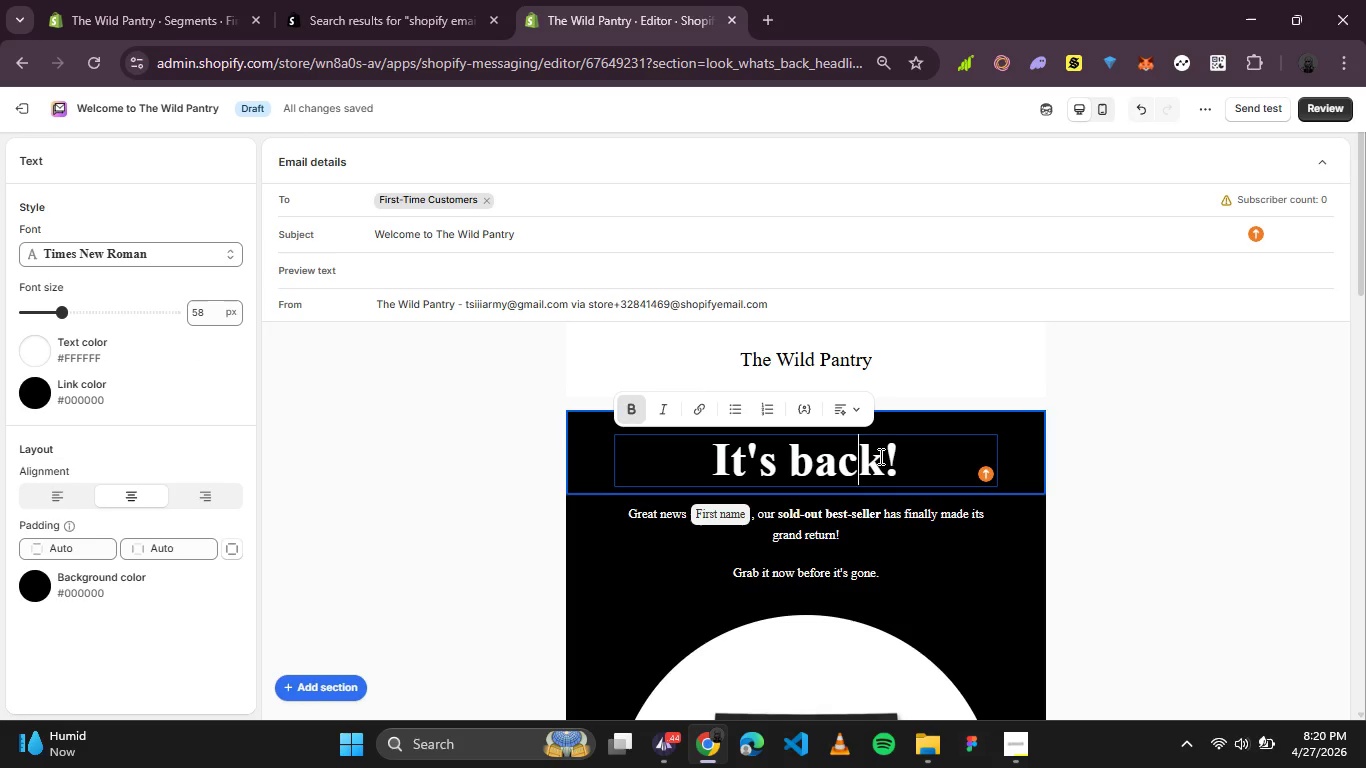 
left_click_drag(start_coordinate=[879, 456], to_coordinate=[704, 459])
 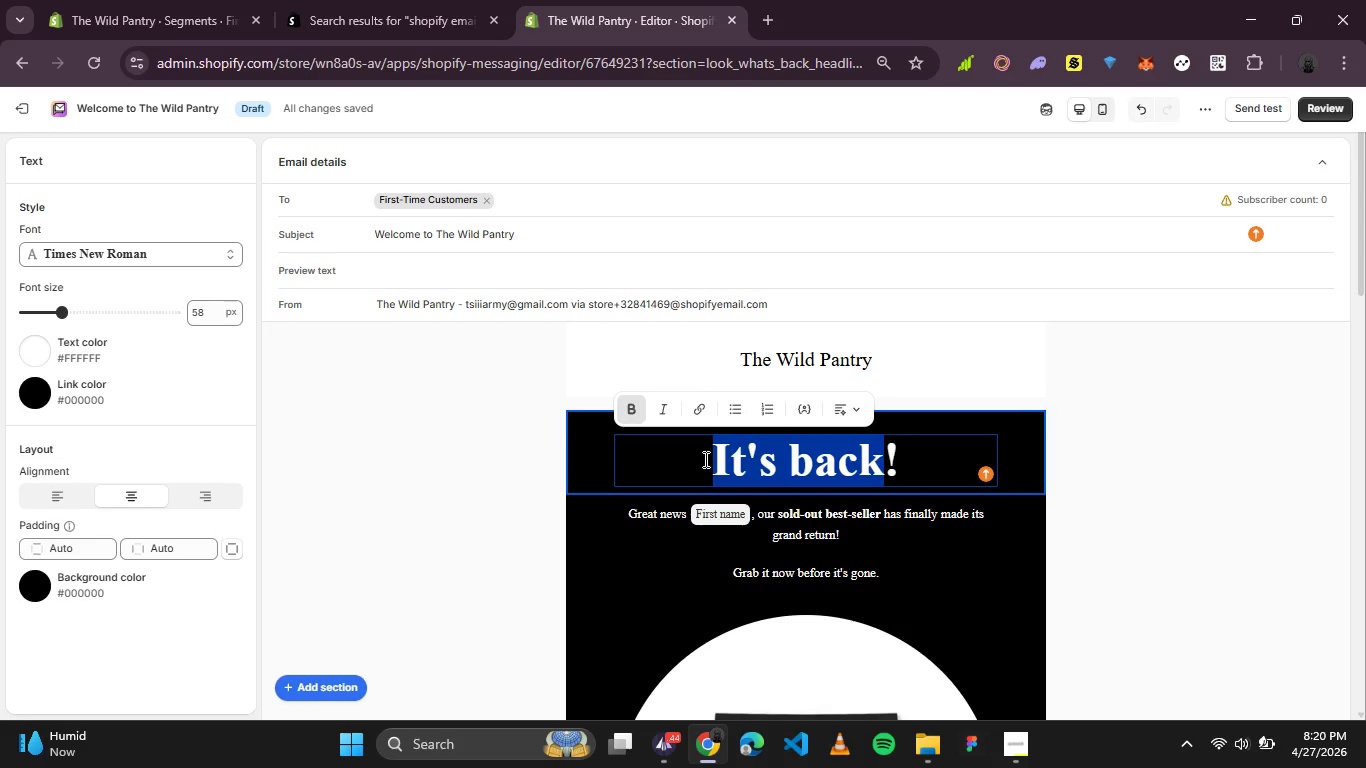 
type(Welcome r)
key(Backspace)
type(to The Wild Pantry)
 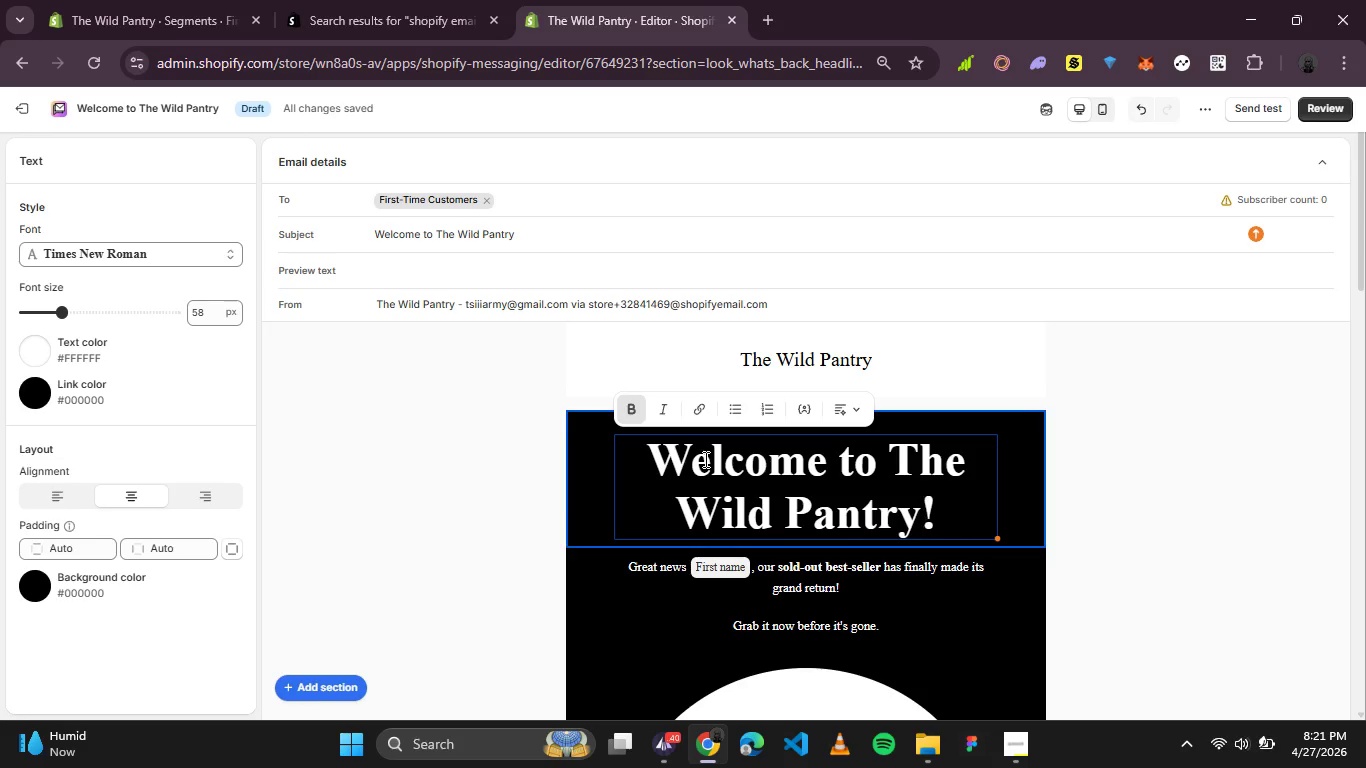 
key(ArrowRight)
 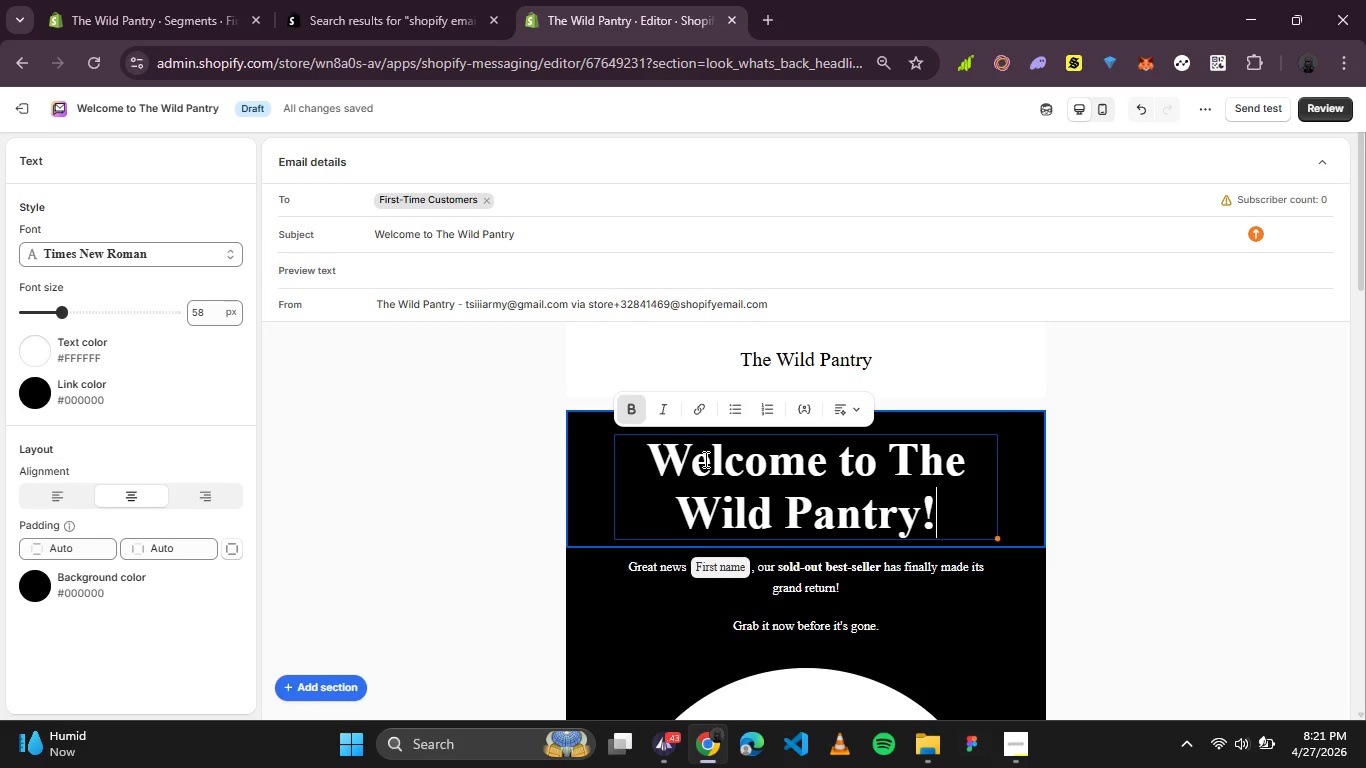 
key(Space)
 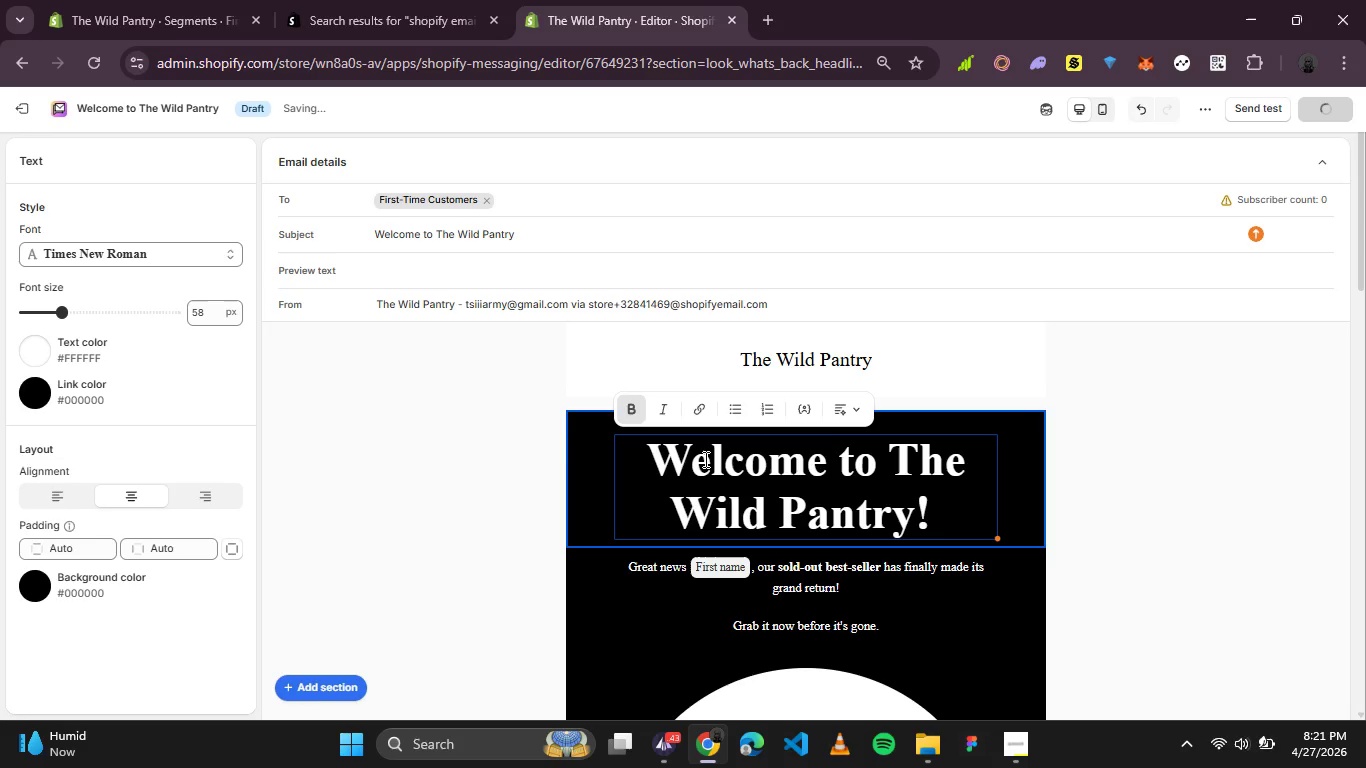 
hold_key(key=MetaLeft, duration=0.58)
 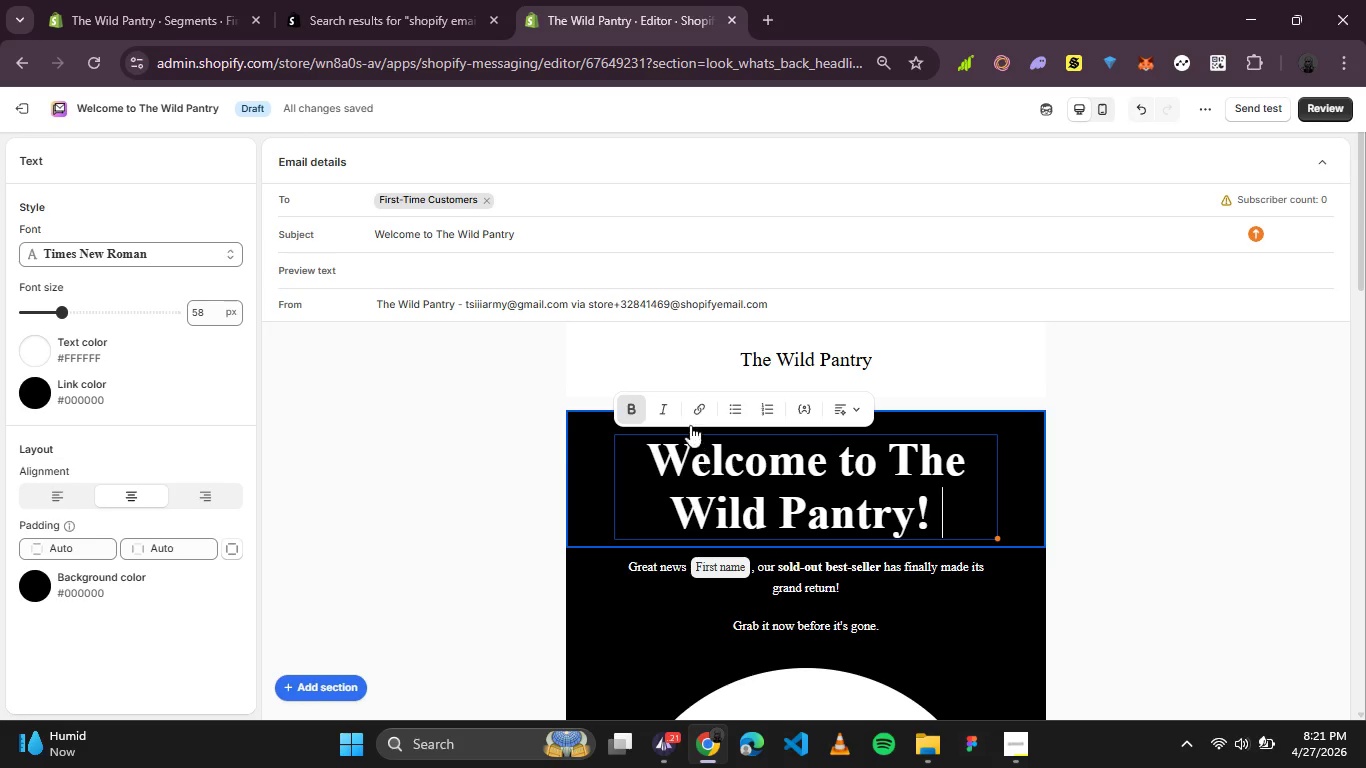 
key(Period)
 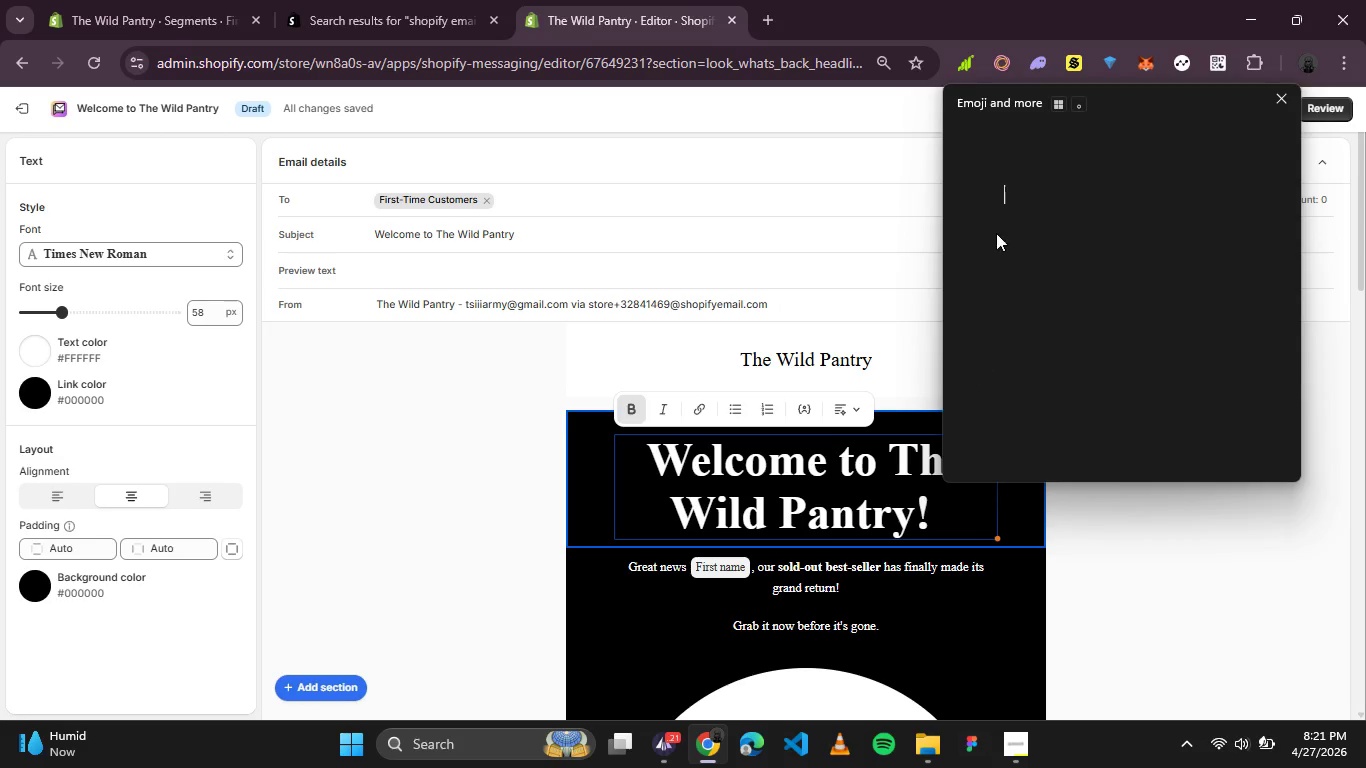 
left_click([1044, 193])
 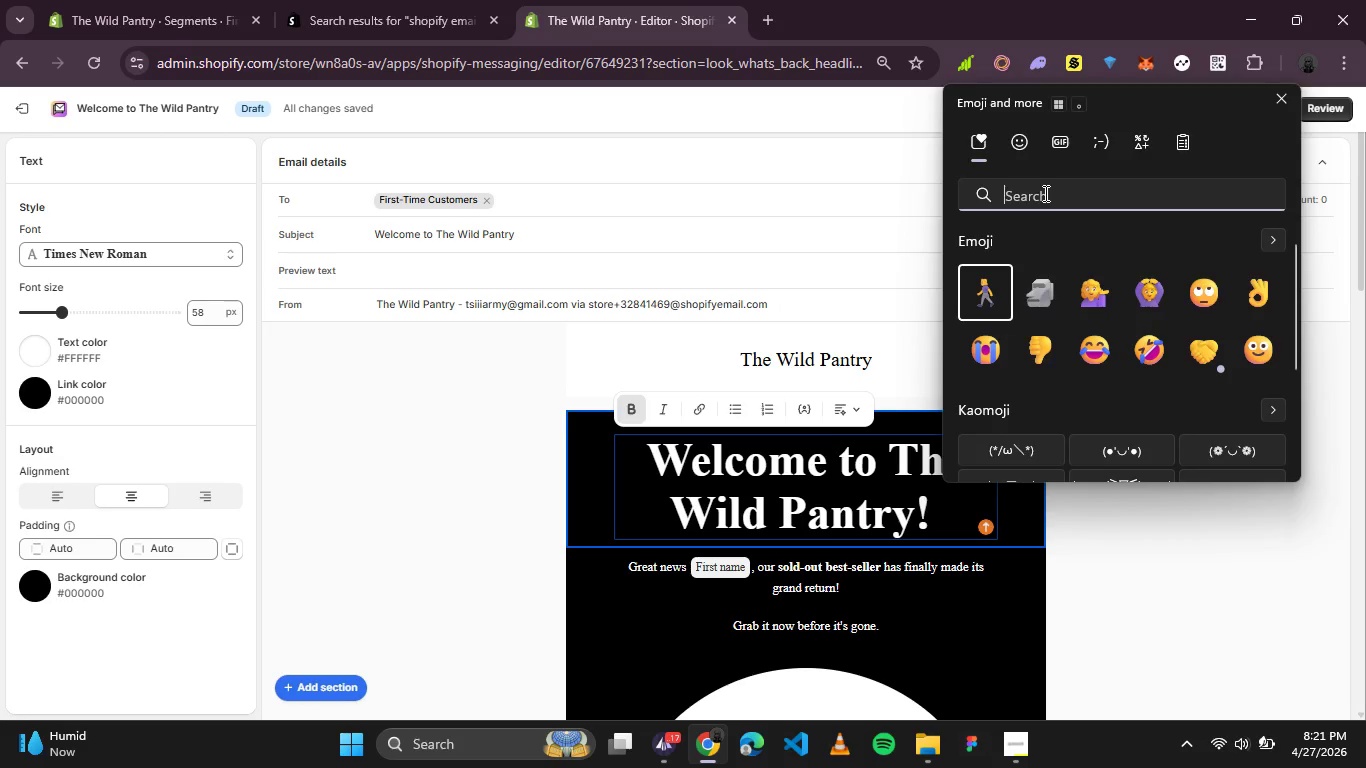 
type(leaves)
 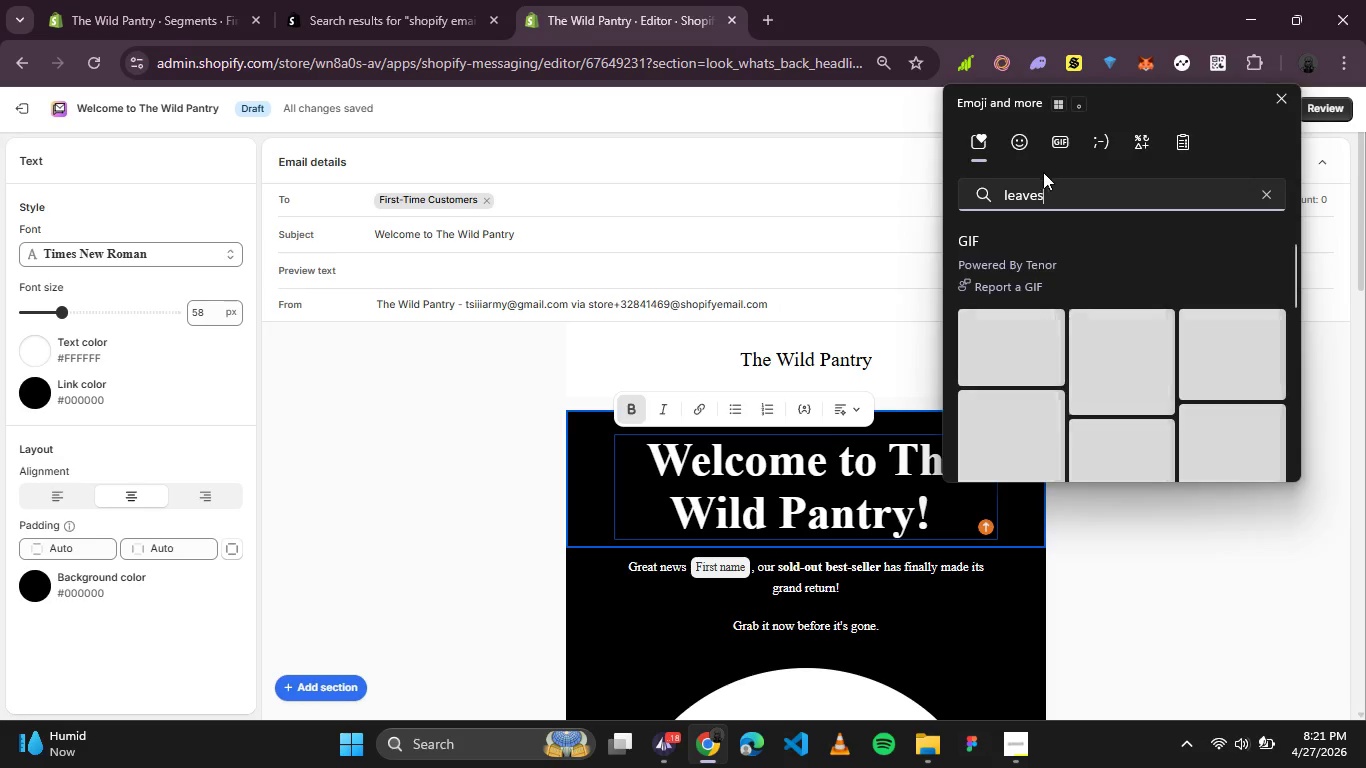 
left_click([1263, 193])
 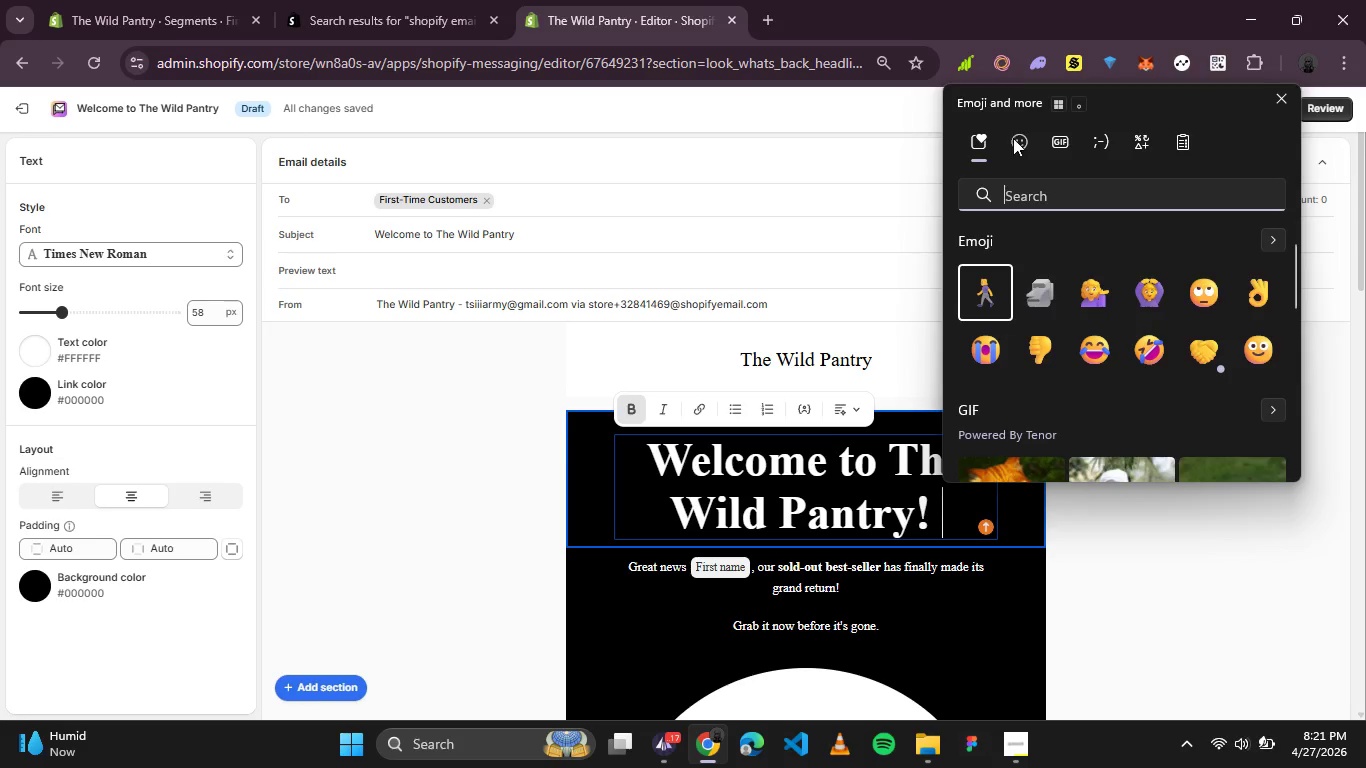 
left_click([1024, 138])
 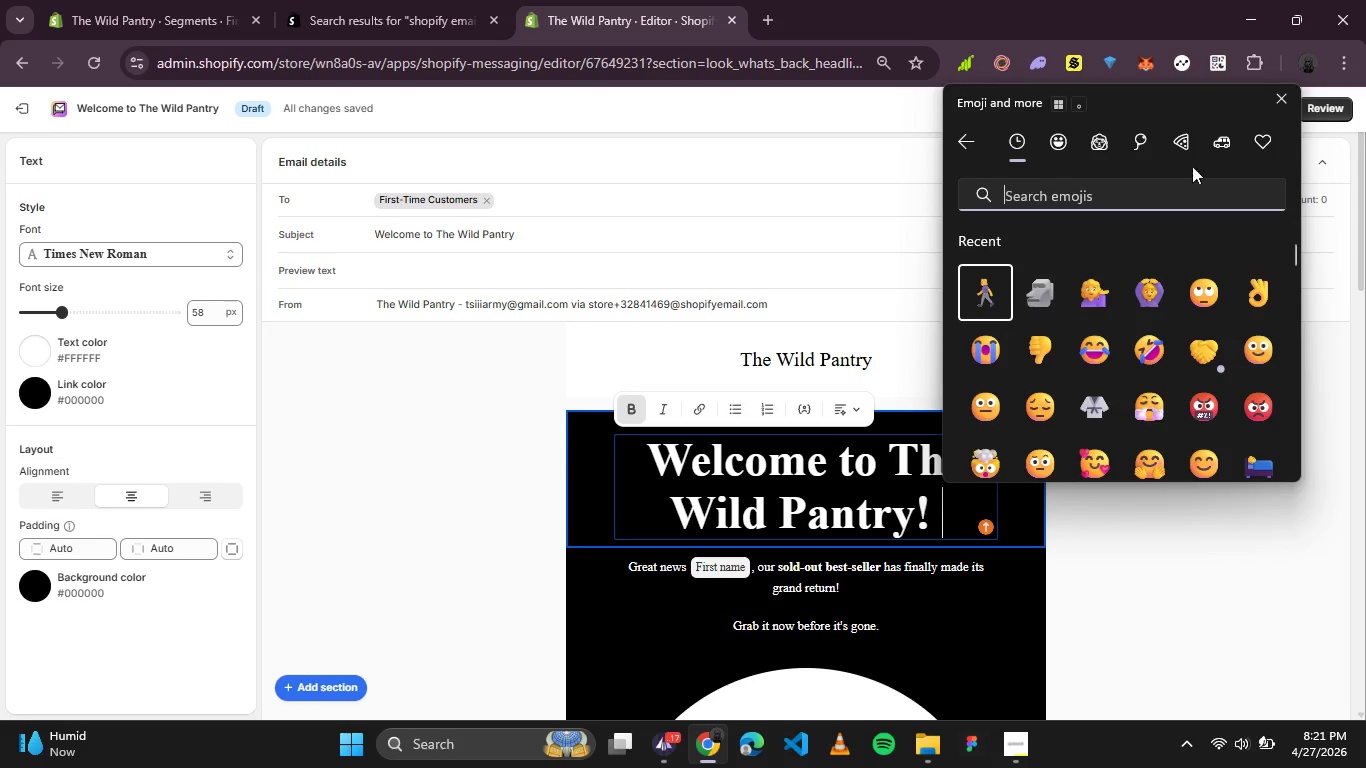 
left_click([1179, 145])
 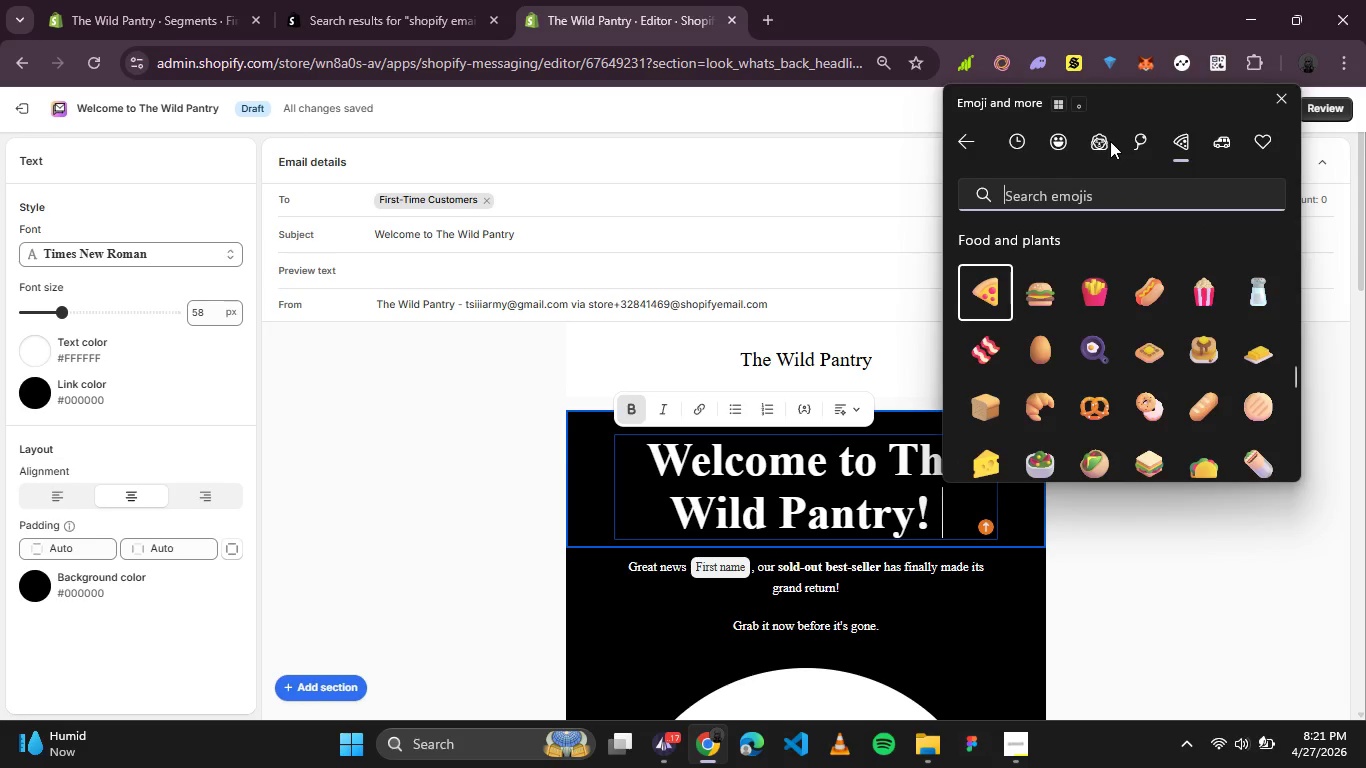 
scroll: coordinate [1126, 337], scroll_direction: down, amount: 8.0
 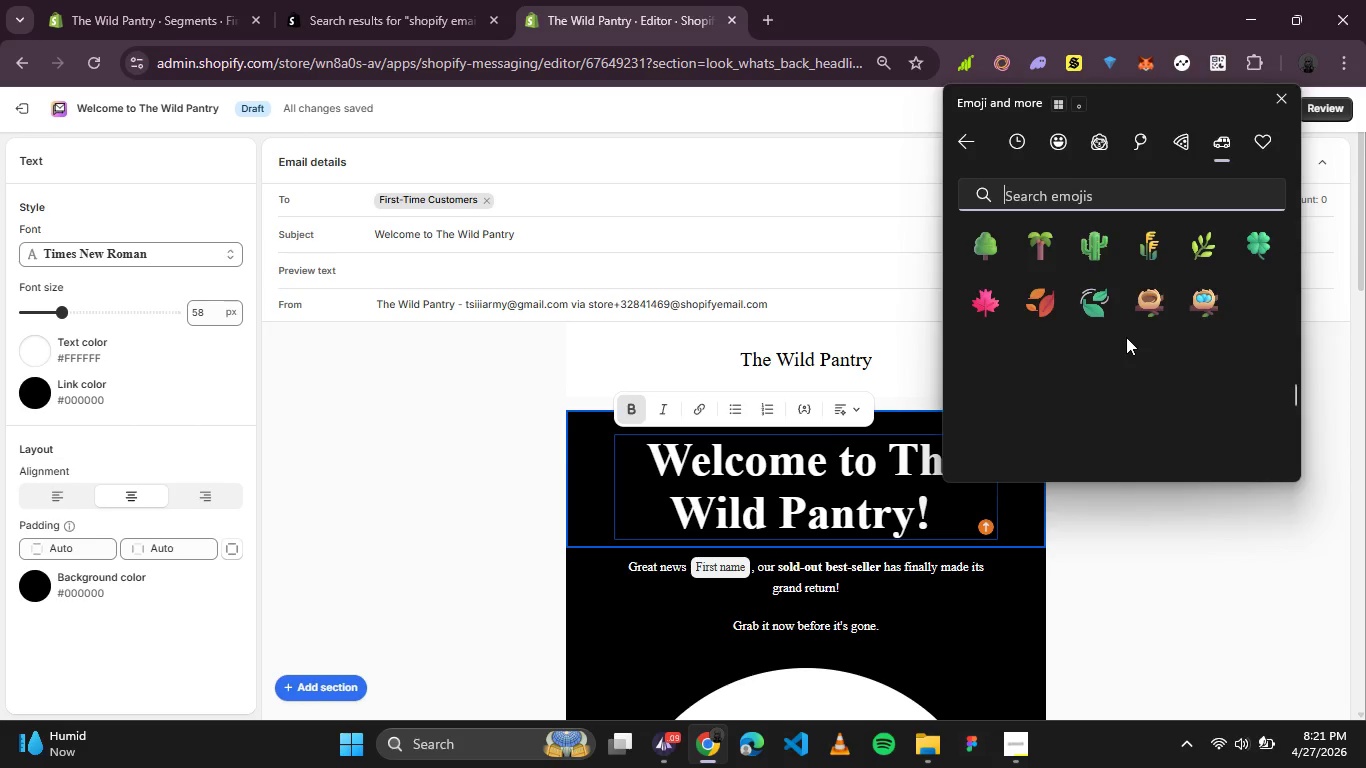 
scroll: coordinate [1184, 355], scroll_direction: up, amount: 5.0
 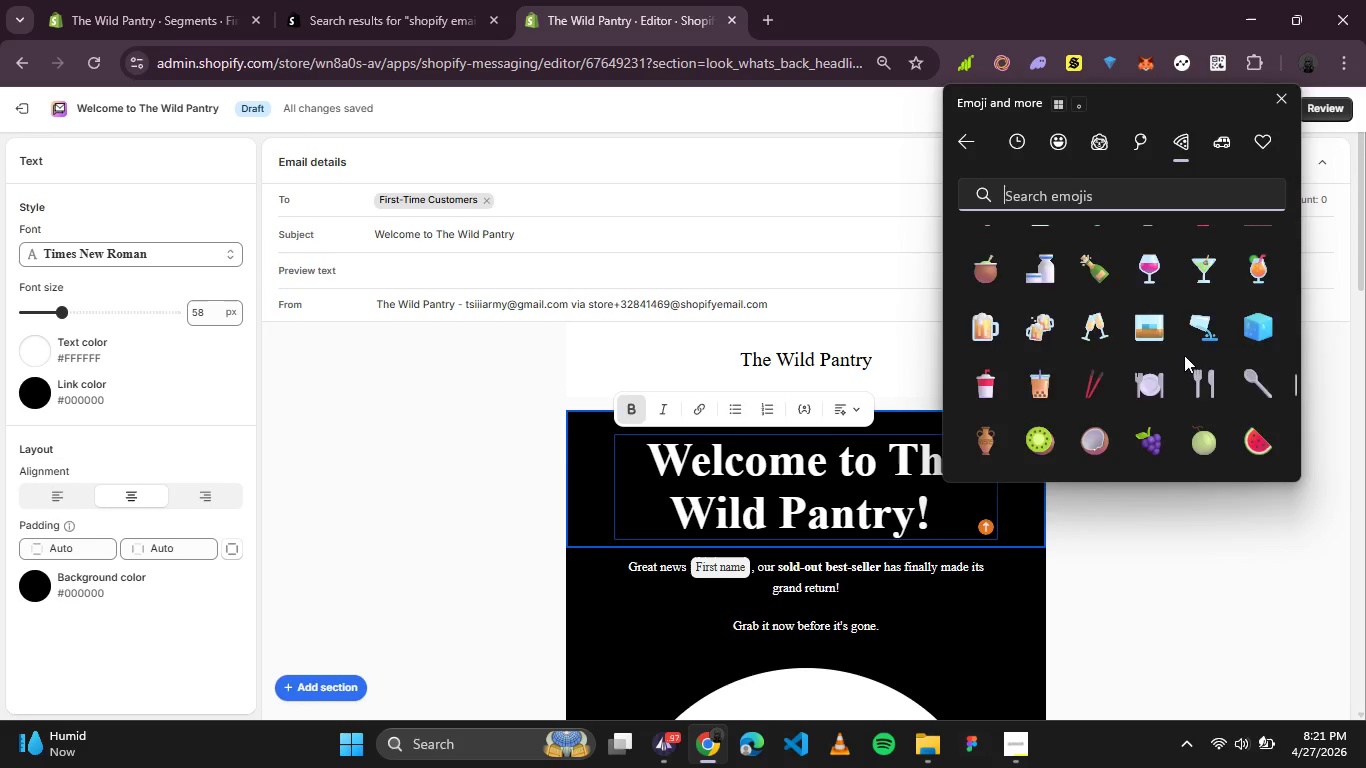 
scroll: coordinate [1184, 354], scroll_direction: up, amount: 4.0
 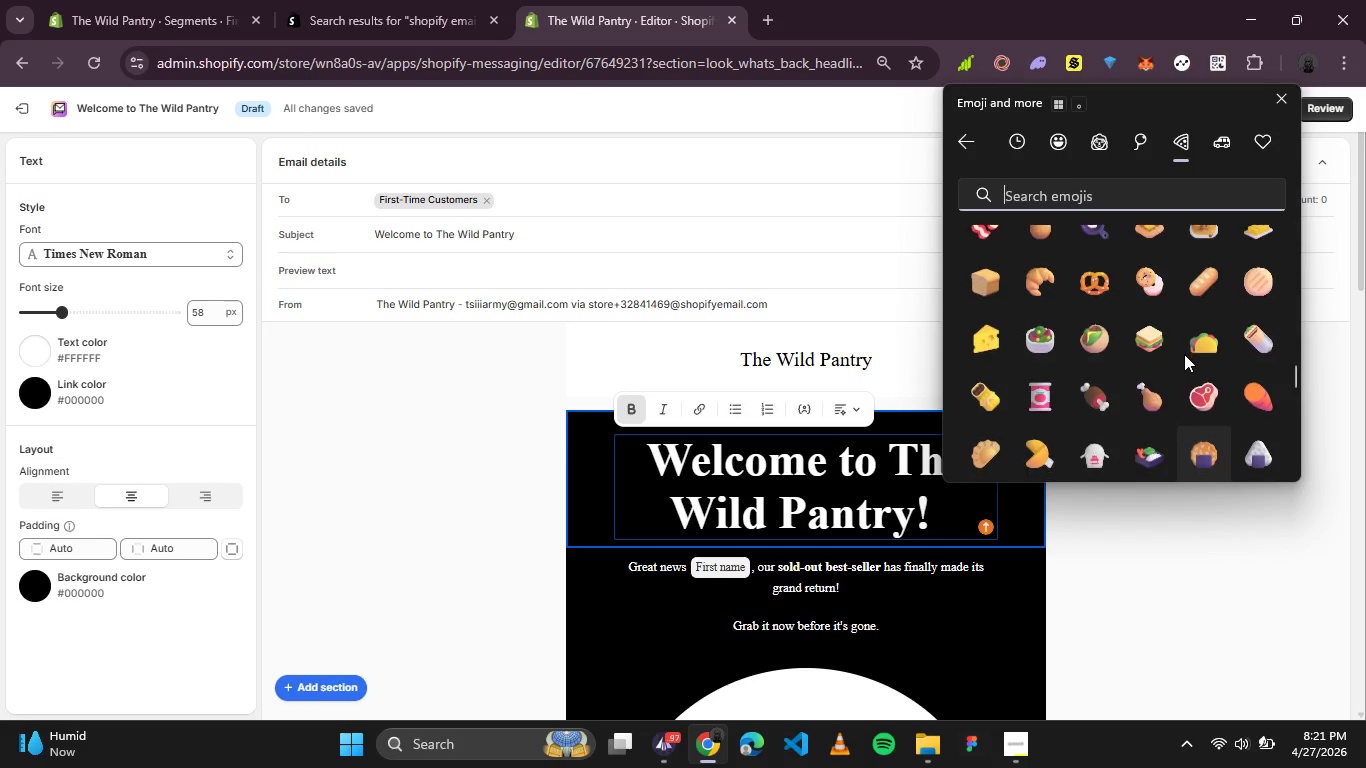 
scroll: coordinate [1178, 361], scroll_direction: down, amount: 8.0
 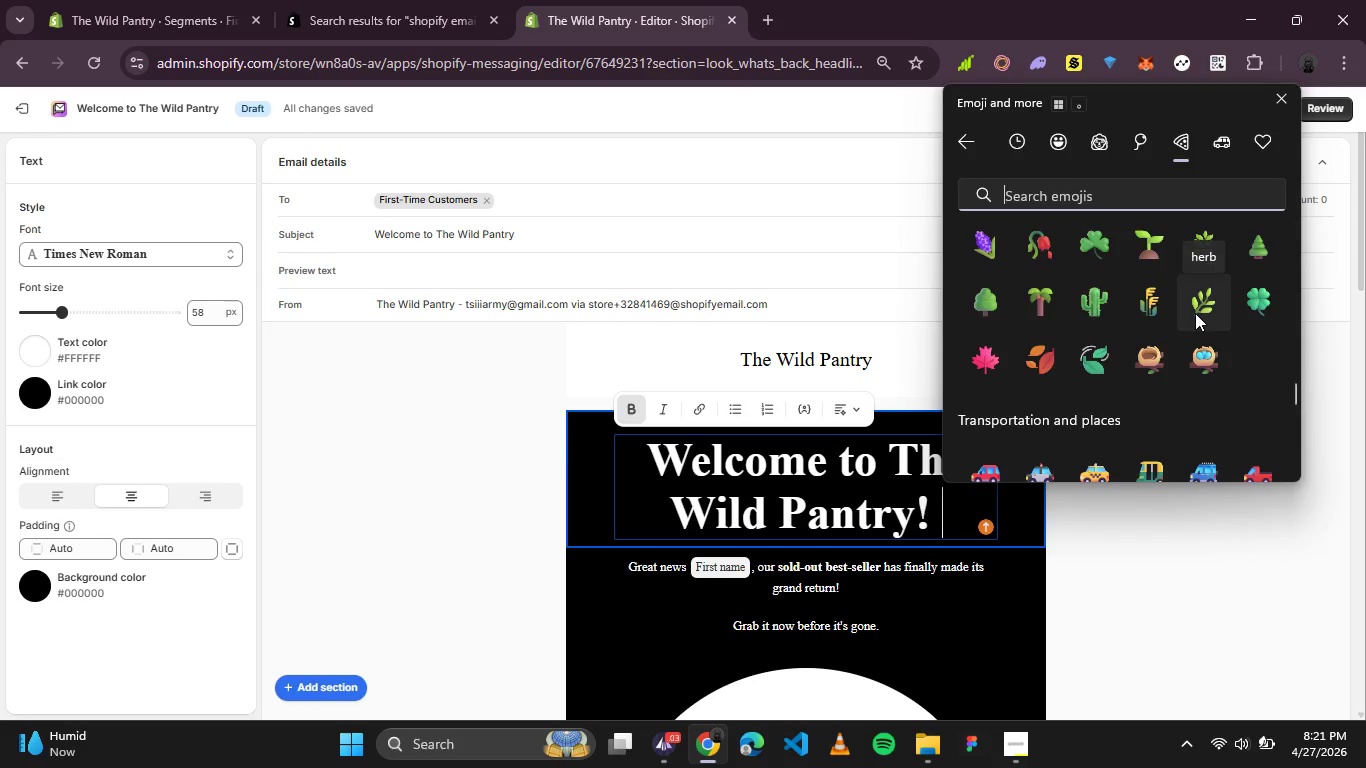 
left_click([1195, 313])
 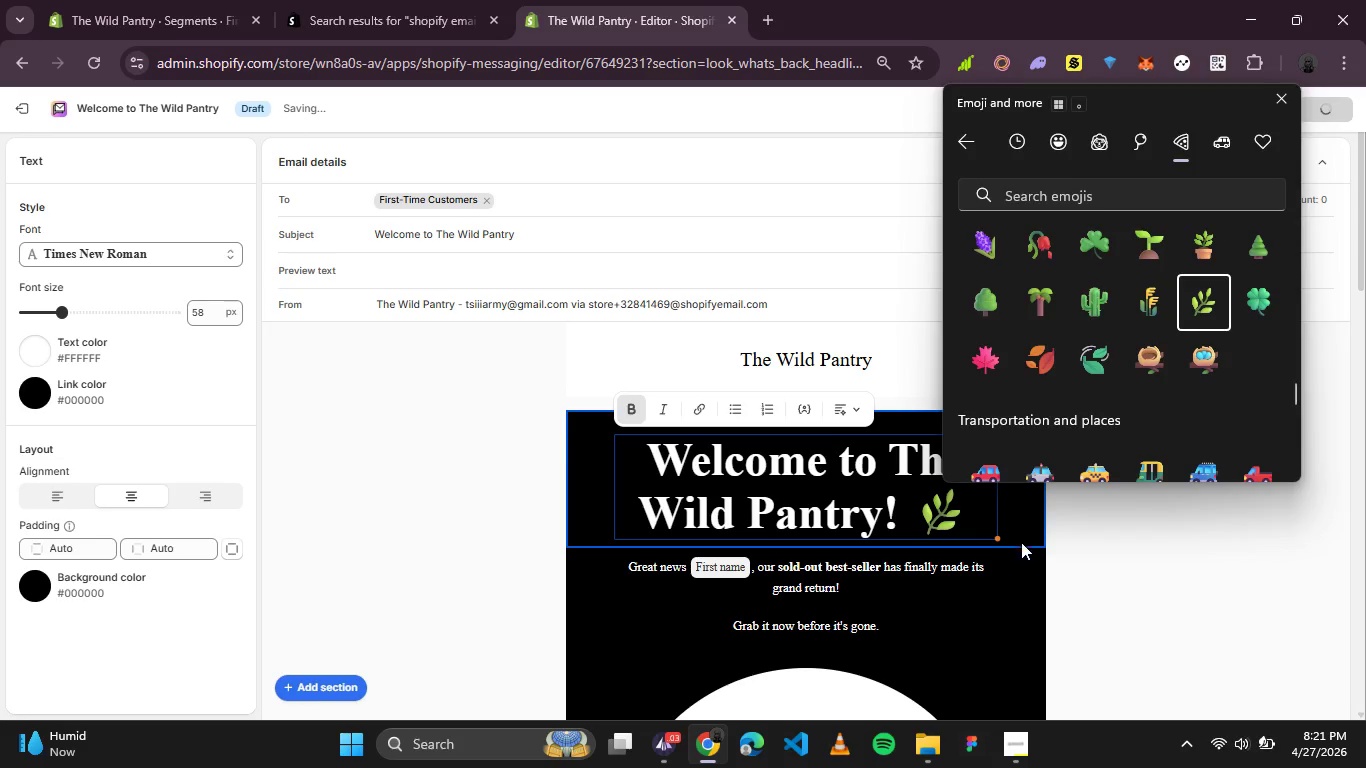 
left_click([1095, 538])
 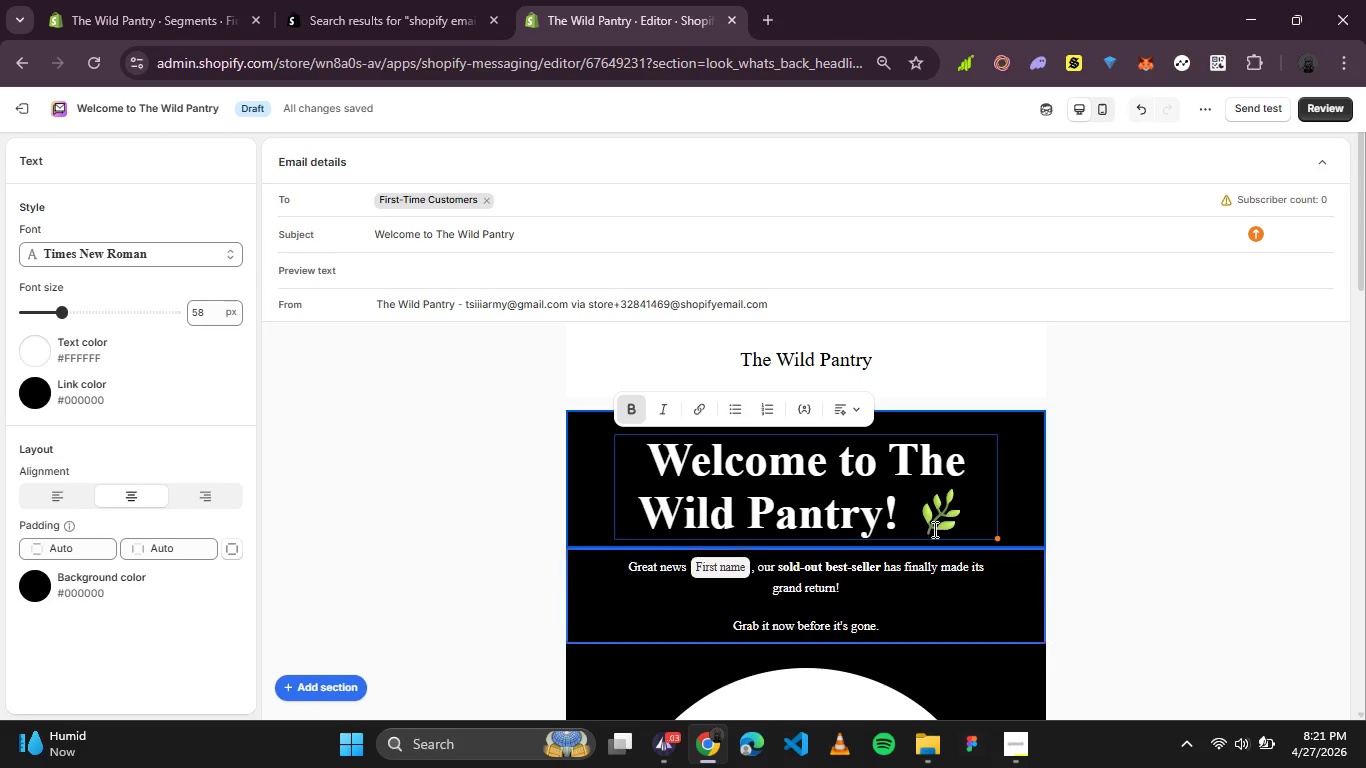 
scroll: coordinate [921, 498], scroll_direction: down, amount: 1.0
 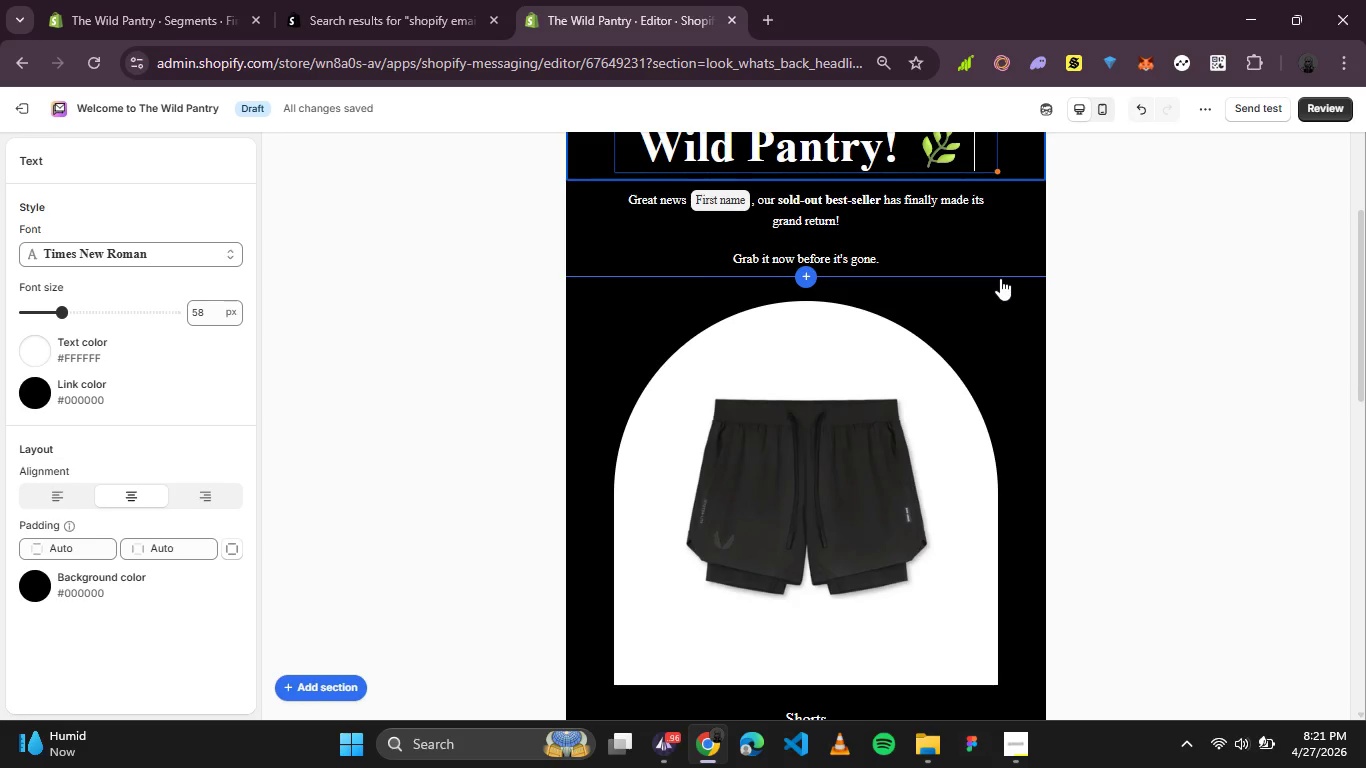 
left_click([856, 293])
 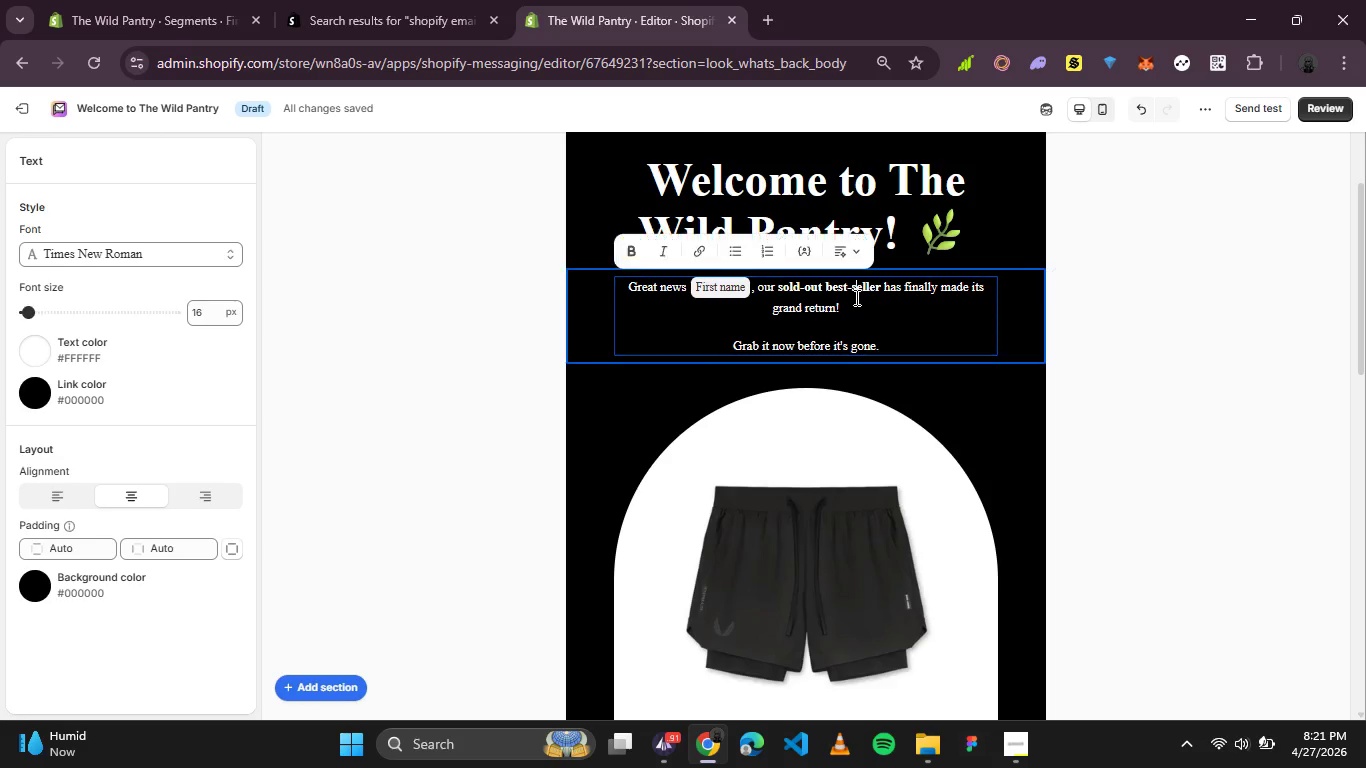 
left_click_drag(start_coordinate=[845, 316], to_coordinate=[612, 280])
 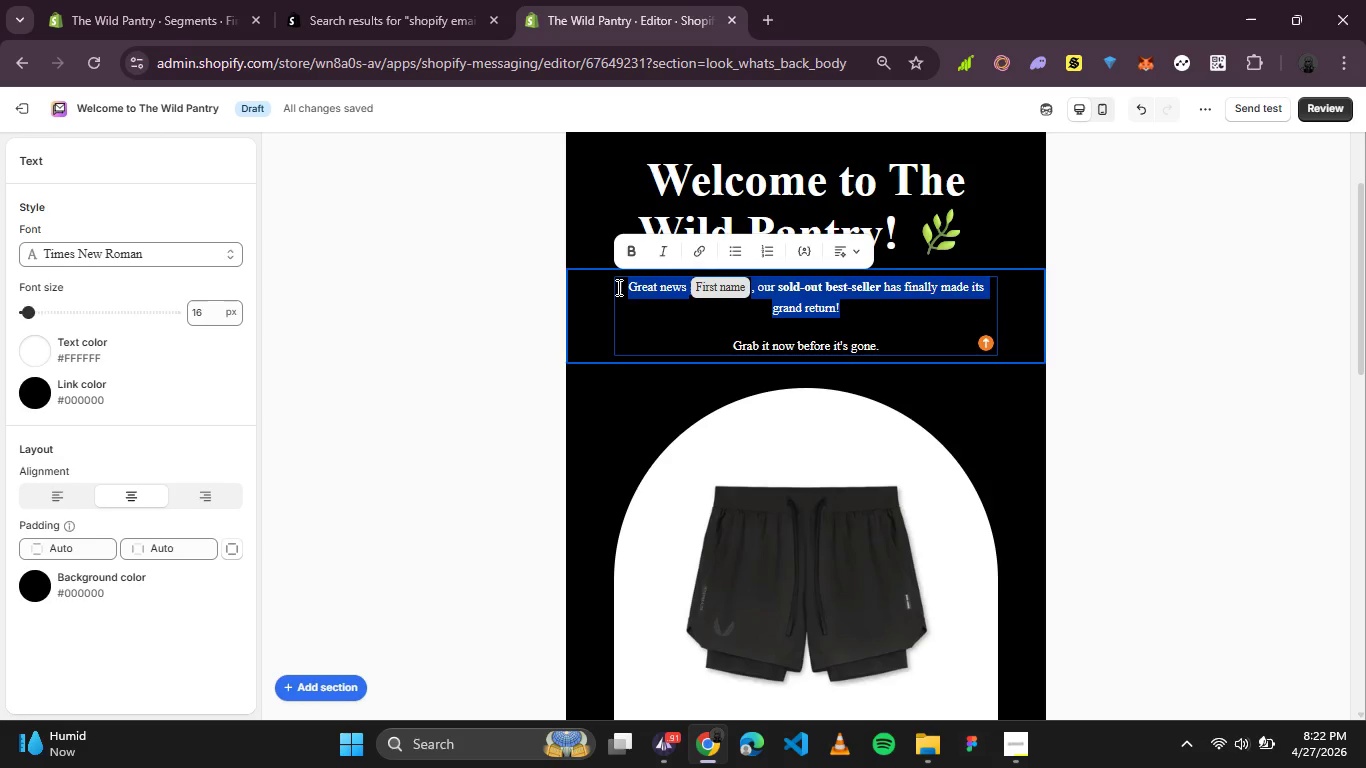 
type(We're soo)
 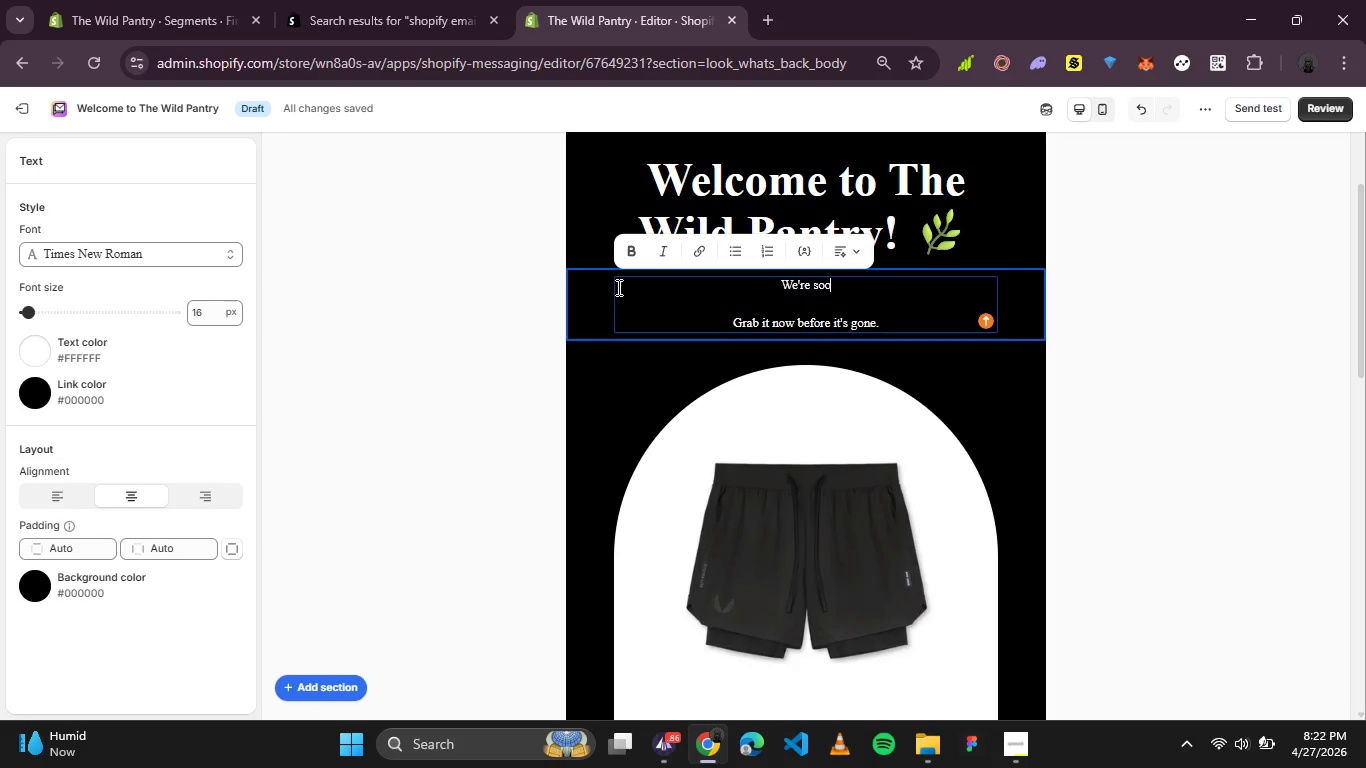 
key(Backspace)
type( glad you're here )
key(Backspace)
type(.)
 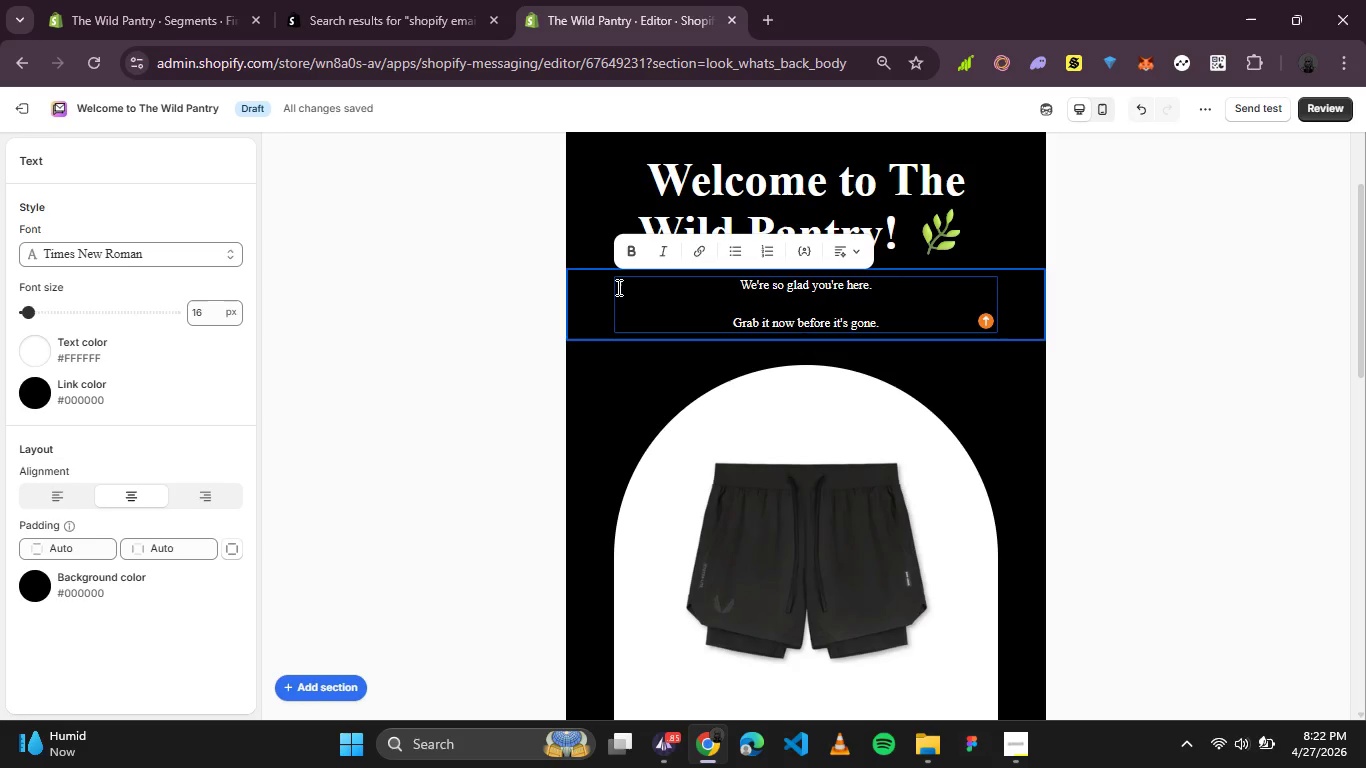 
key(Enter)
 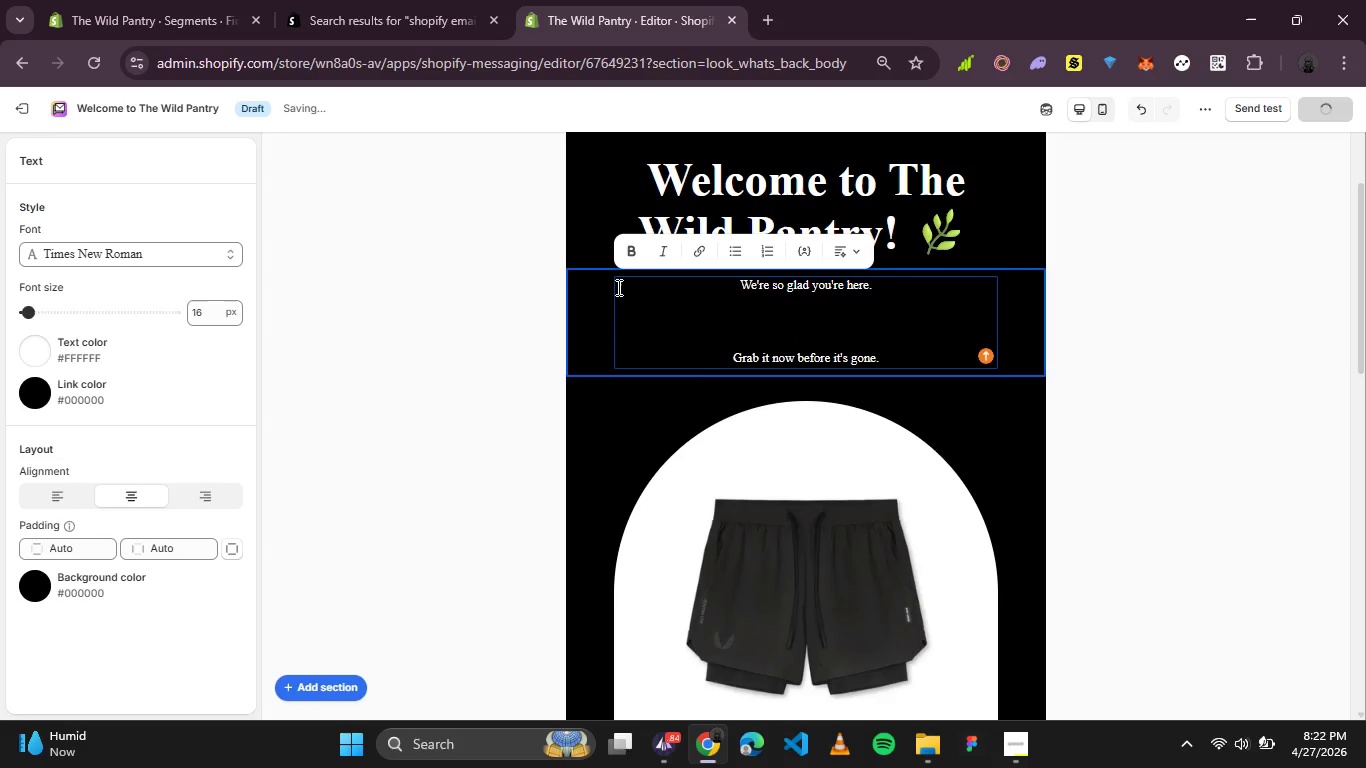 
type(As a Thank you for being part of )
 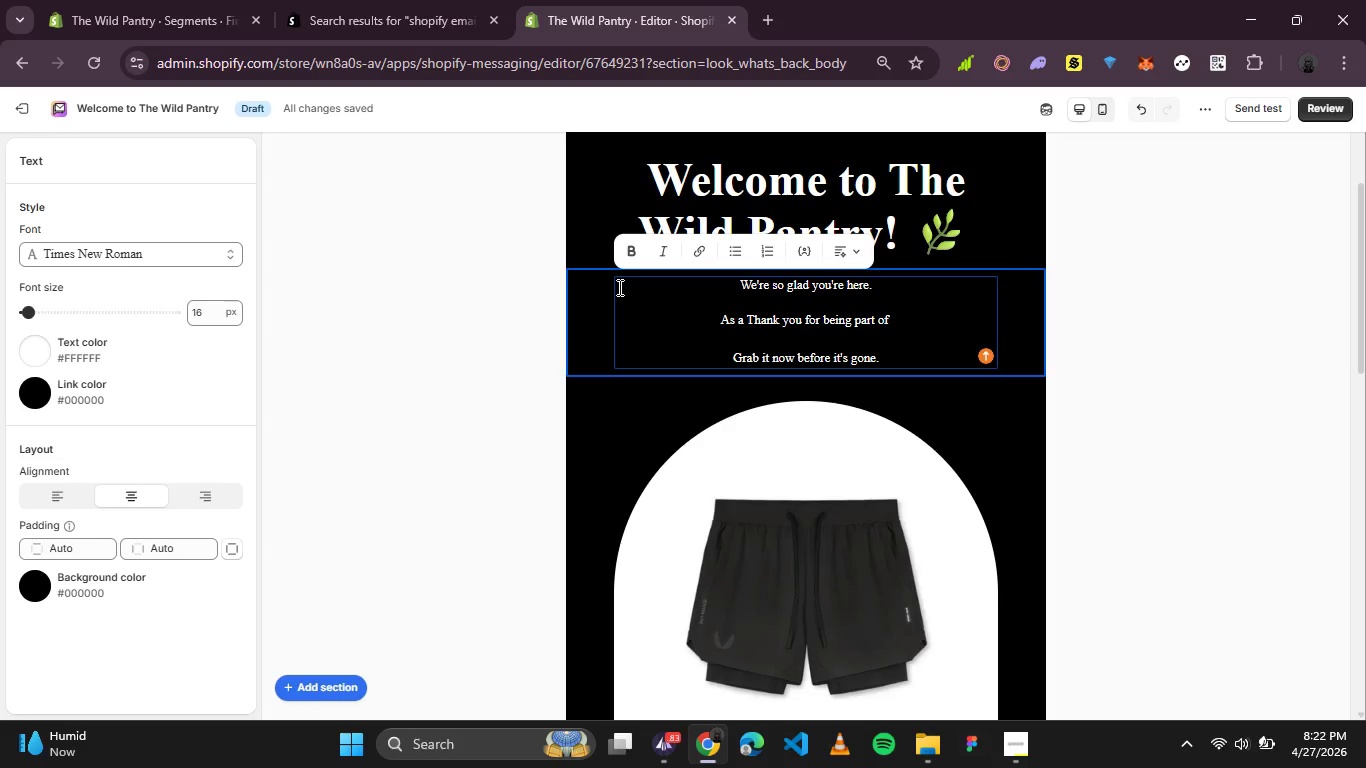 
type(our community, you'll be)
 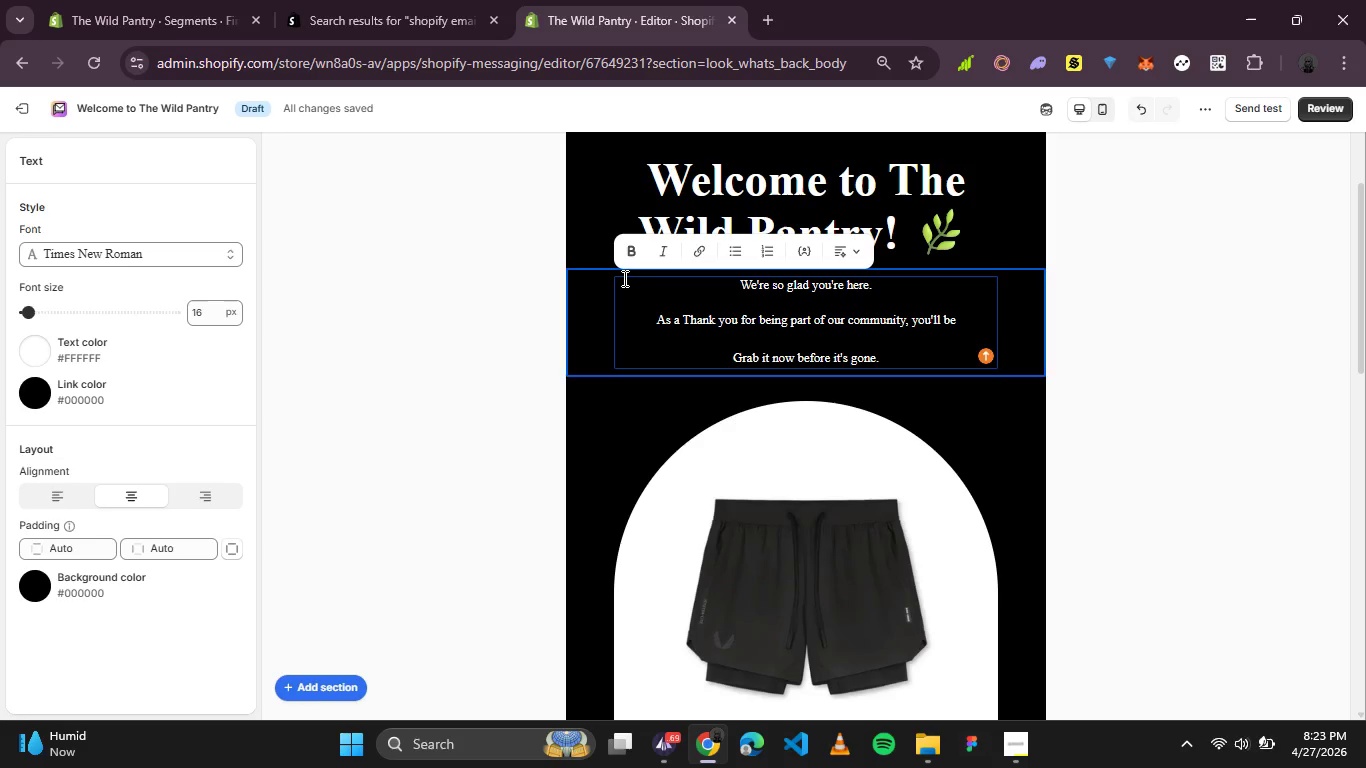 
wait(42.64)
 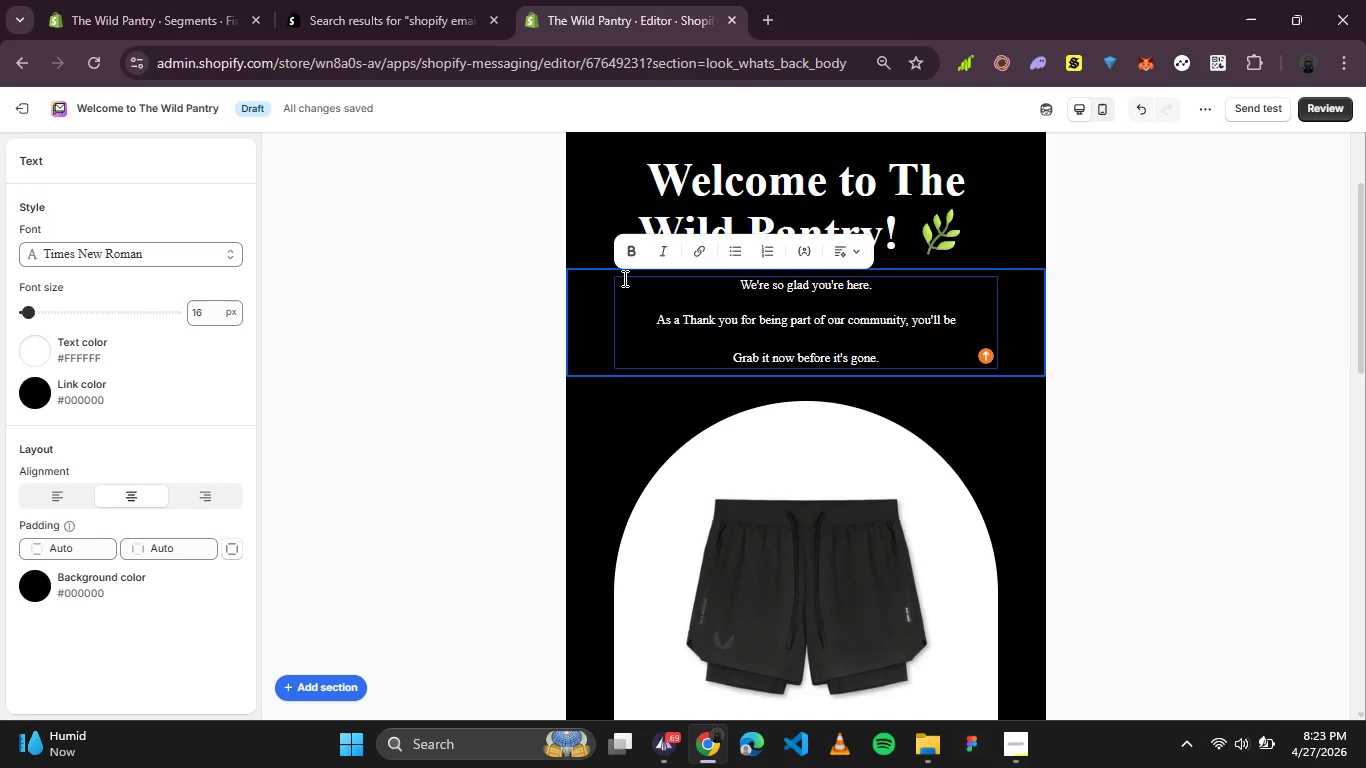 
type( the)
 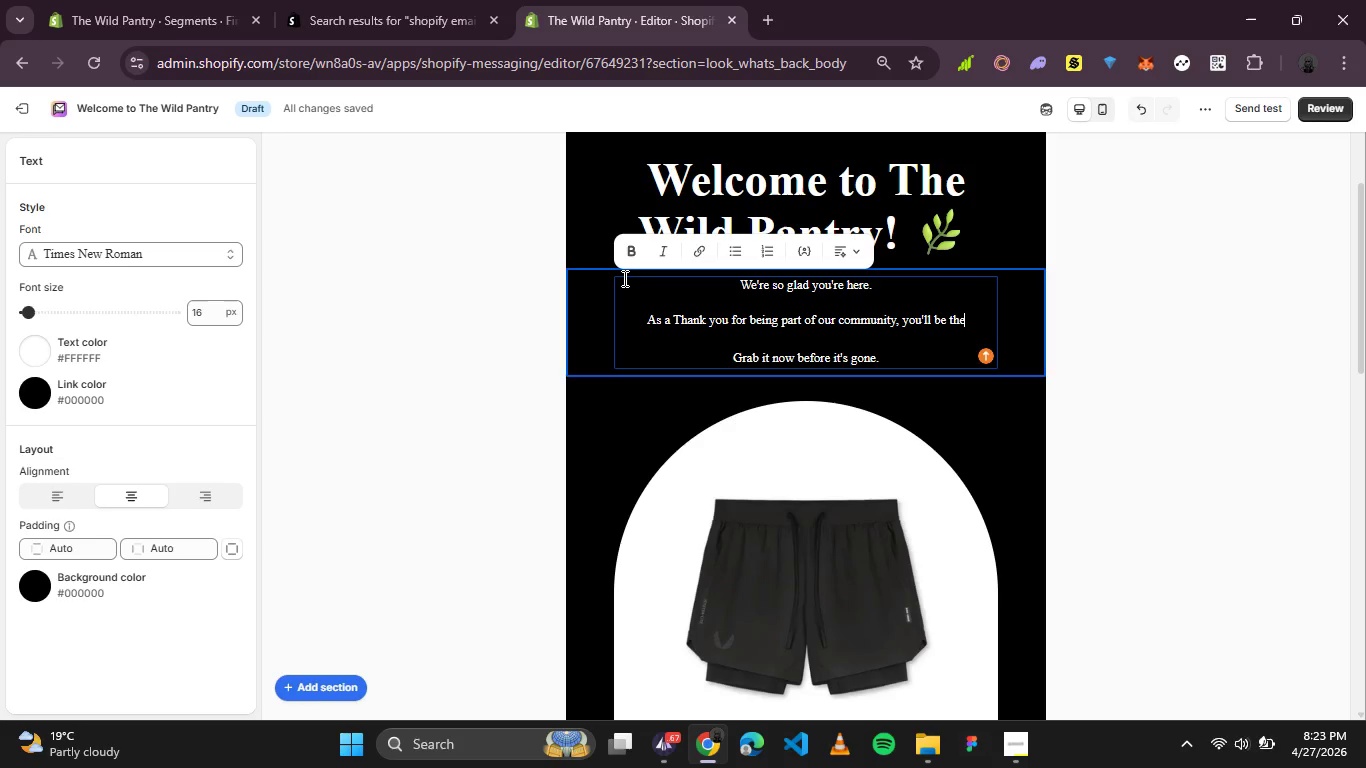 
type( first t oknow)
key(Backspace)
key(Backspace)
key(Backspace)
key(Backspace)
key(Backspace)
key(Backspace)
type(o know )
 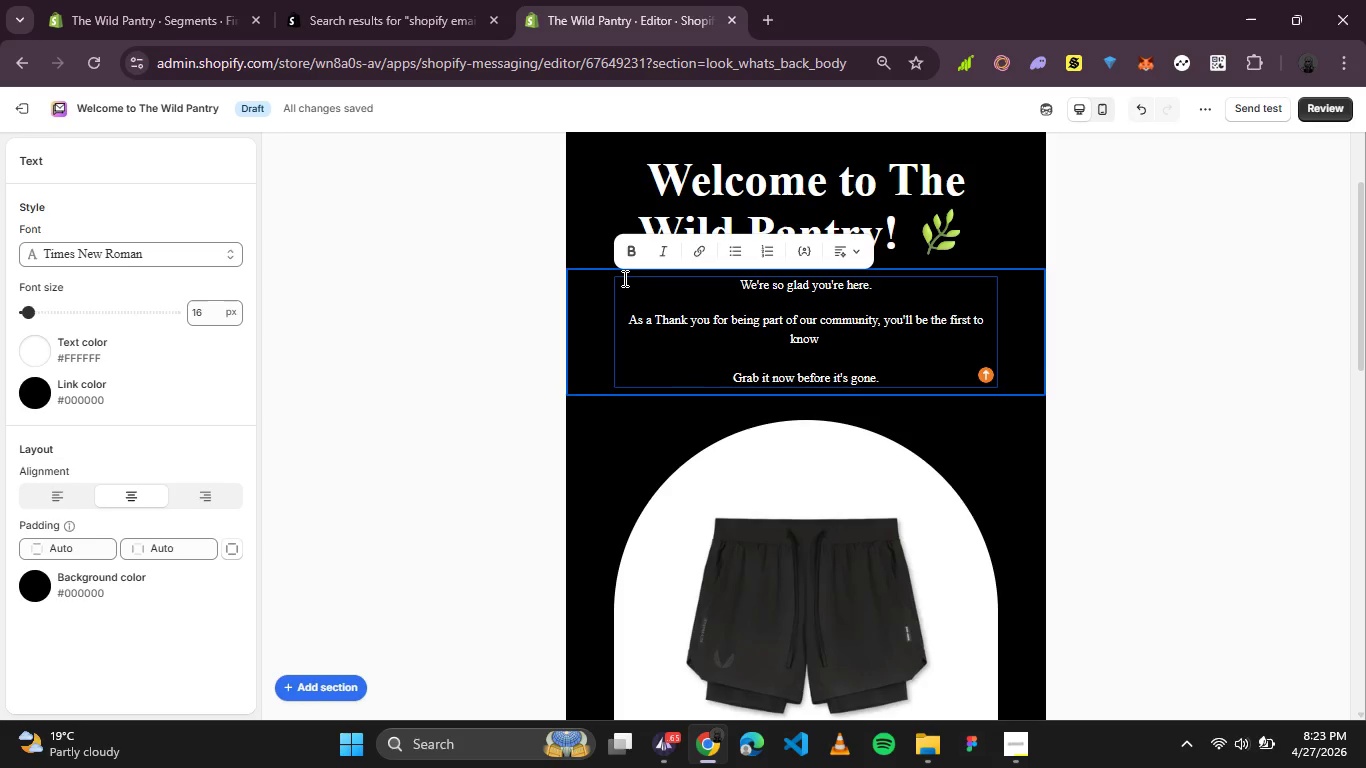 
wait(5.16)
 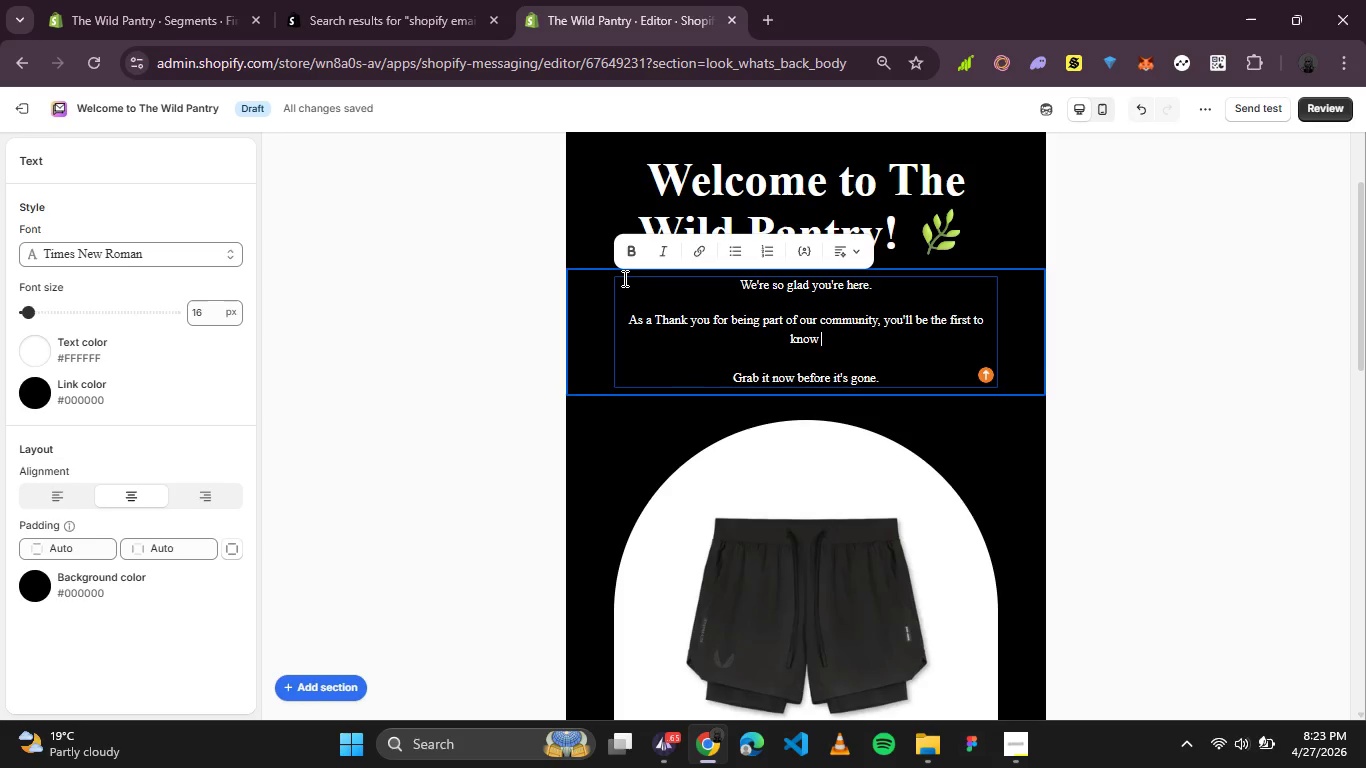 
type(about new )
 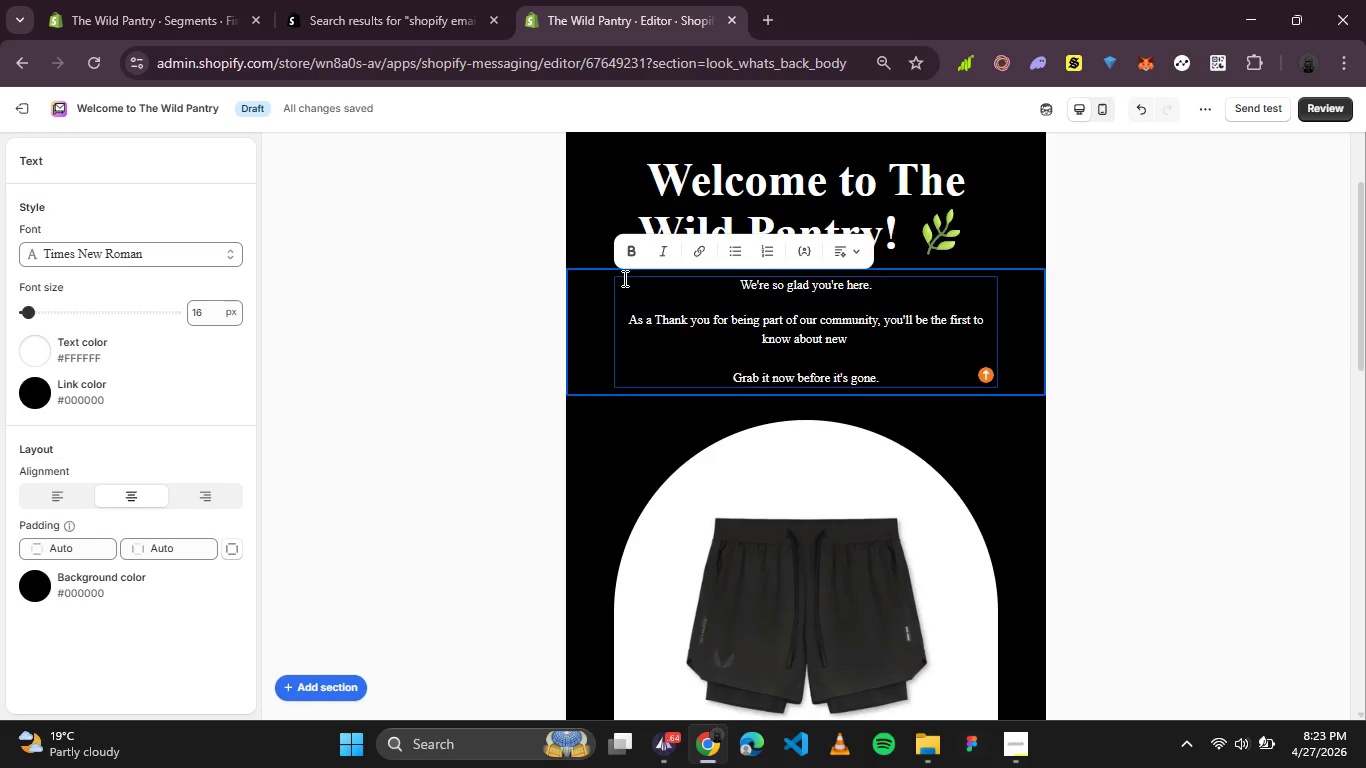 
type(foraging ab)
key(Backspace)
type(nd fermentation kits, seasonal ingredients, and exclusive offers.)
 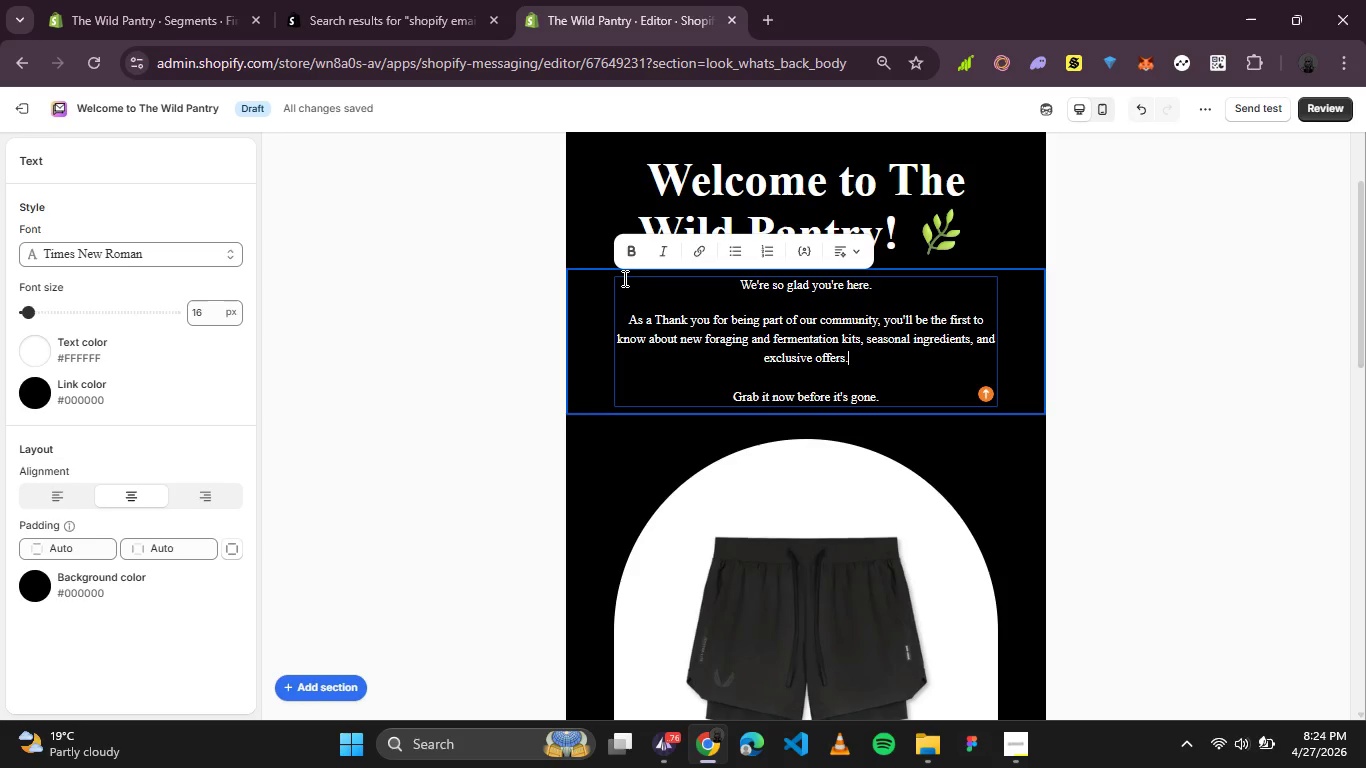 
key(Enter)
 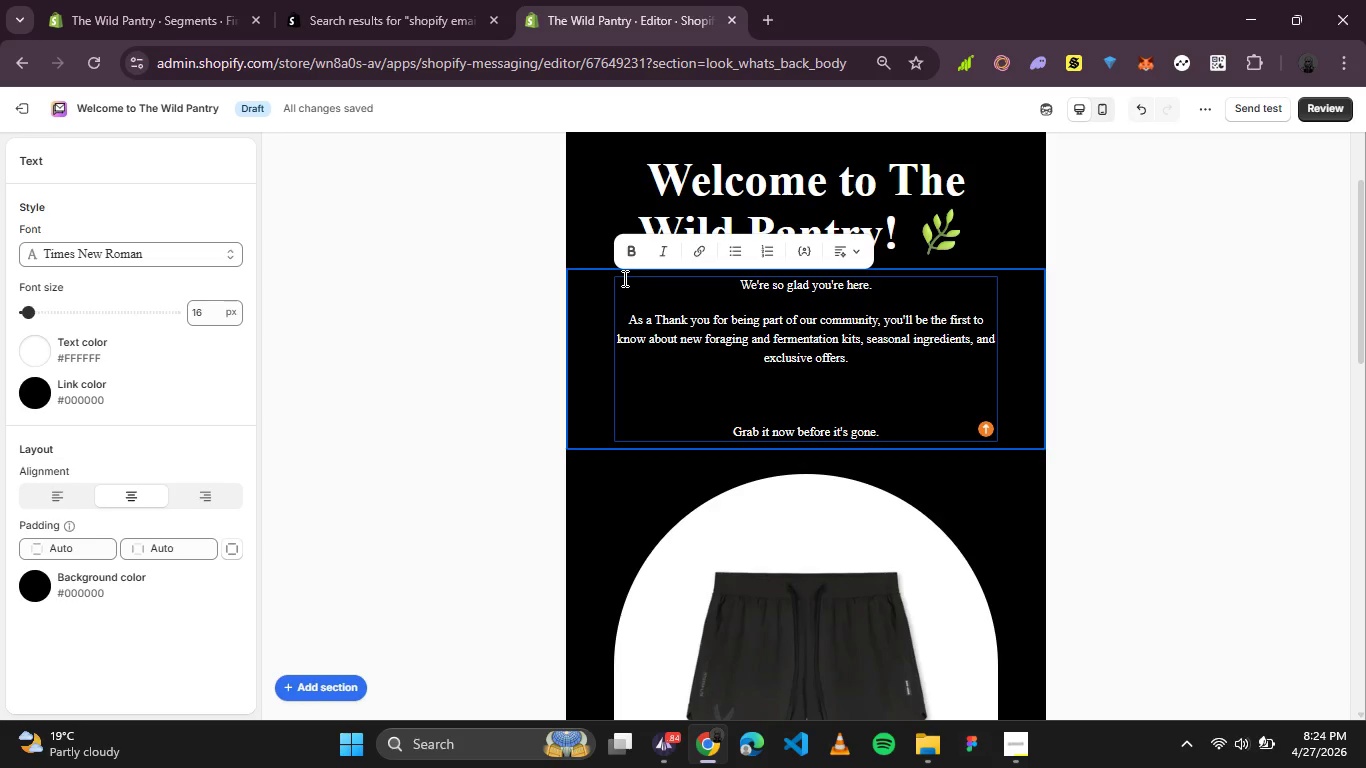 
wait(13.44)
 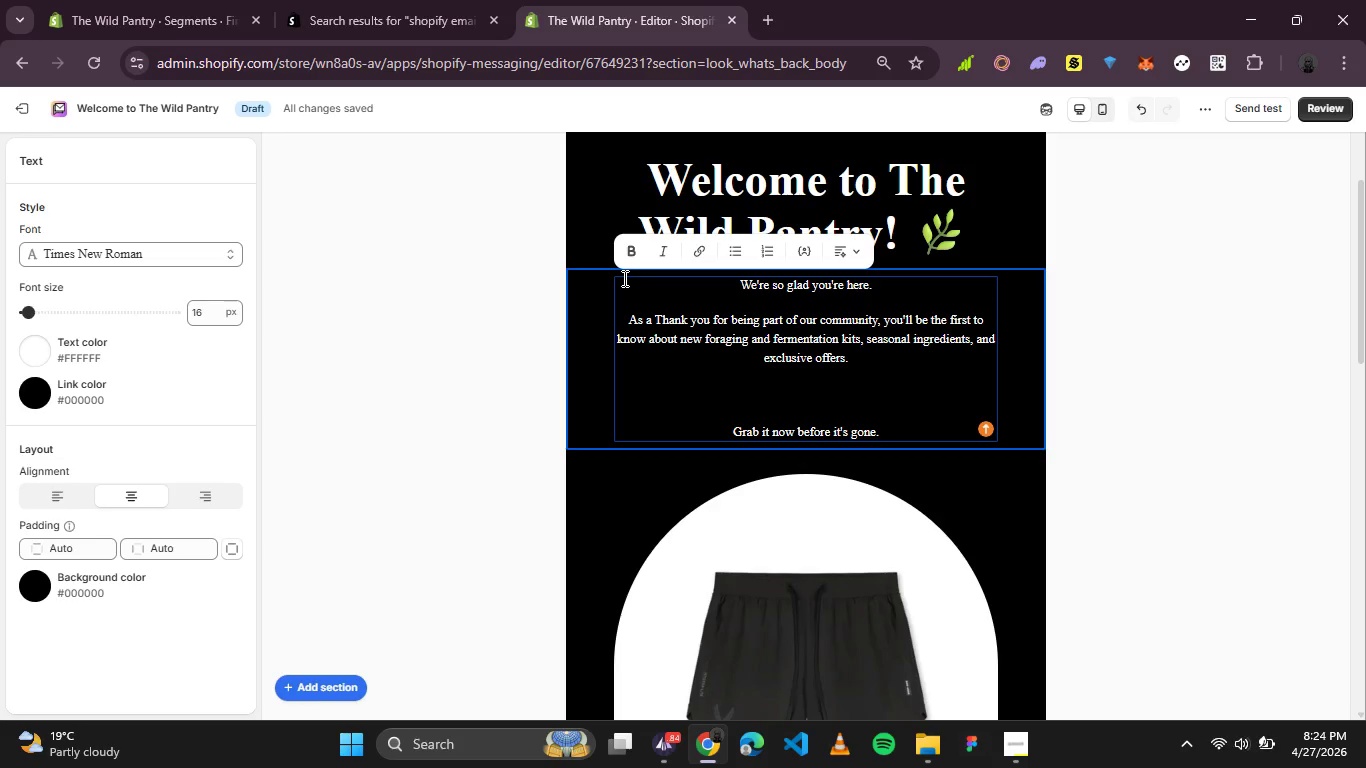 
type(Have)
 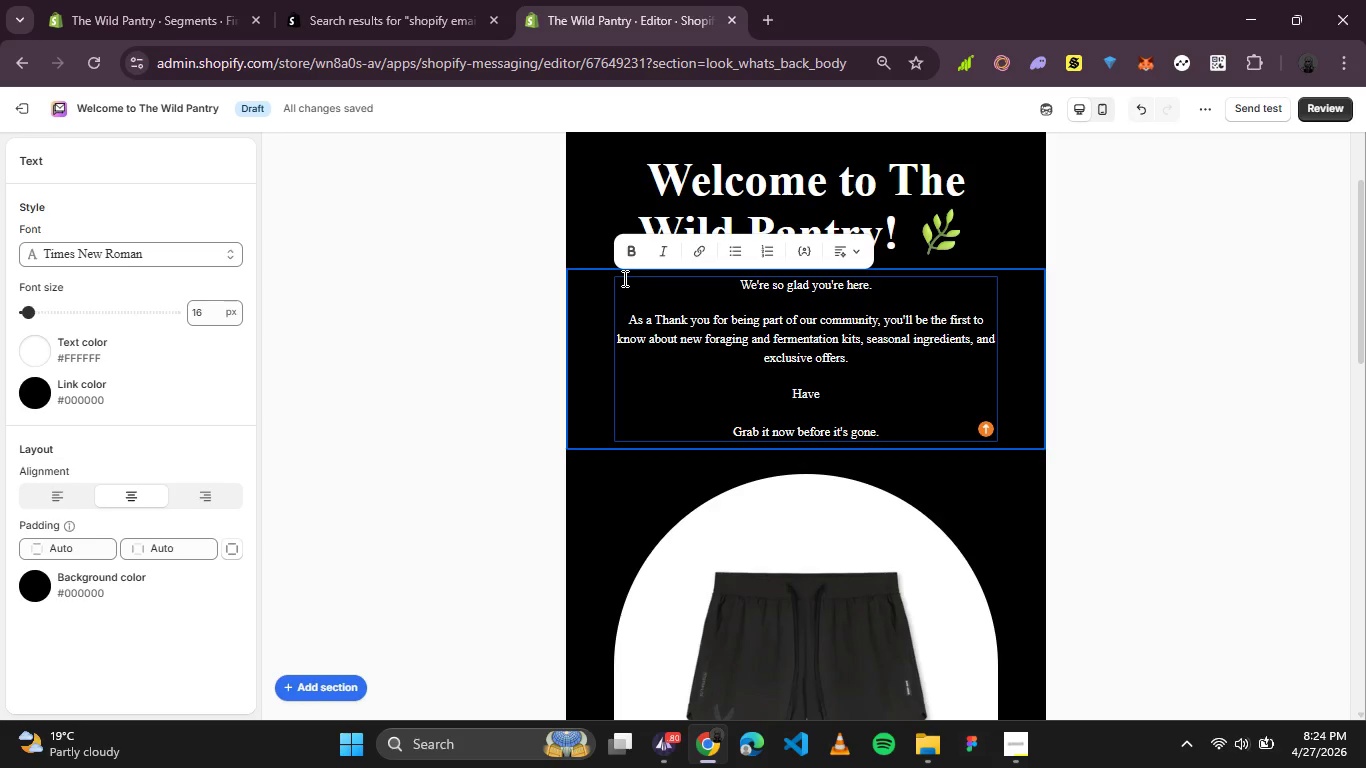 
wait(9.72)
 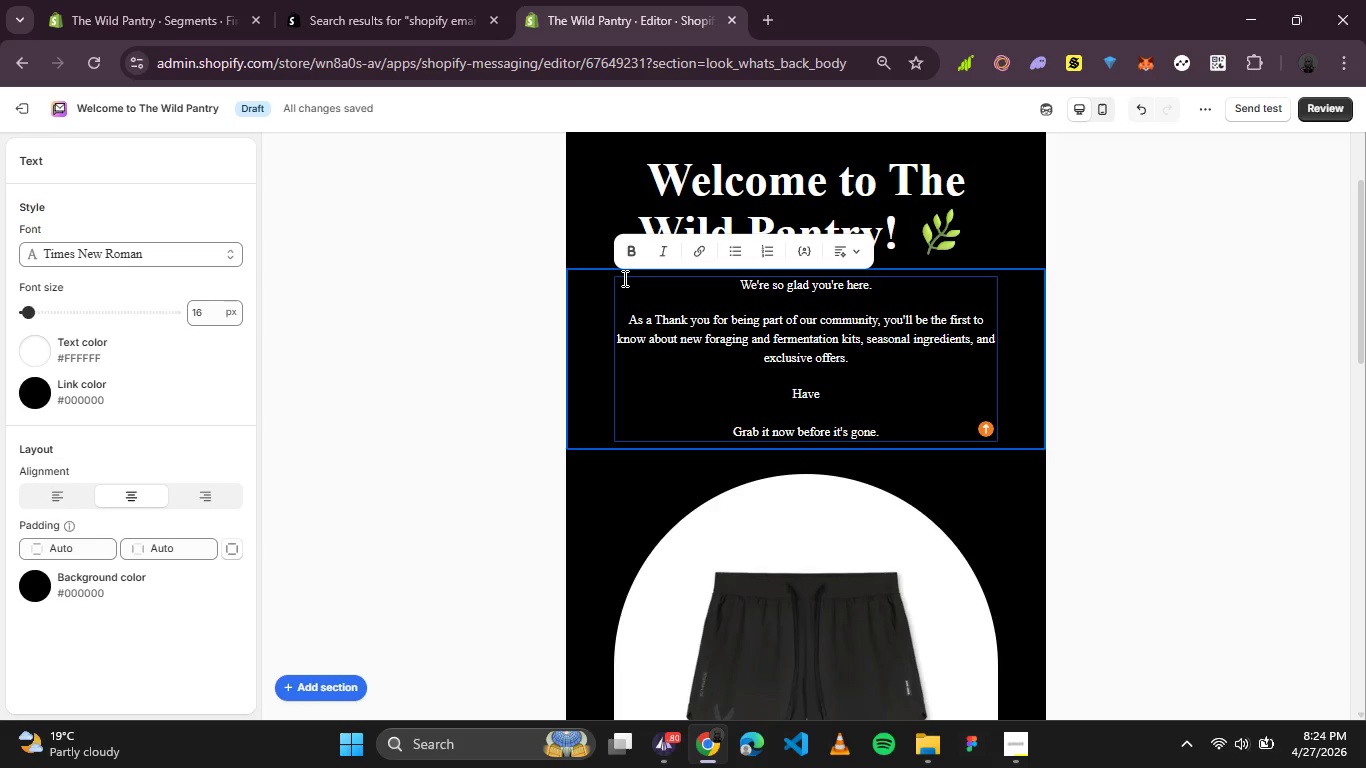 
type( uestions)
 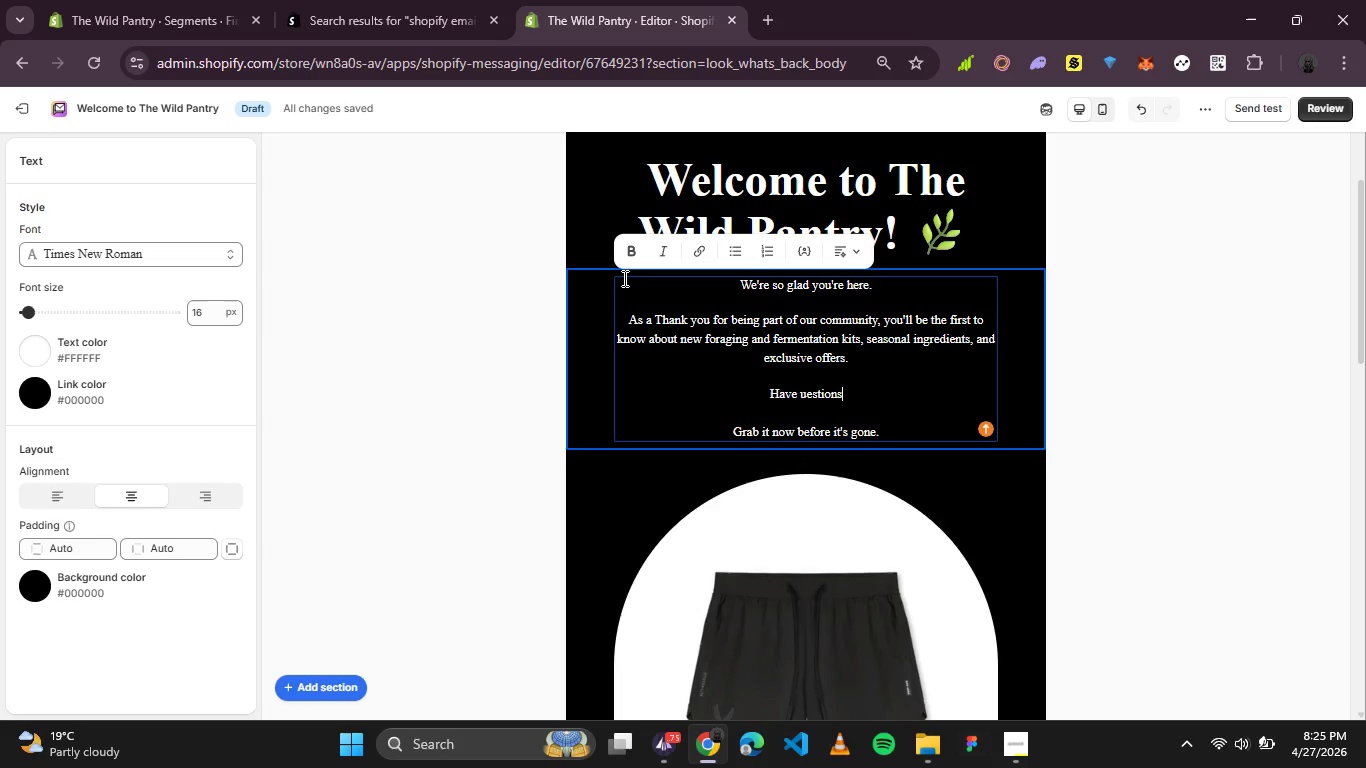 
wait(7.38)
 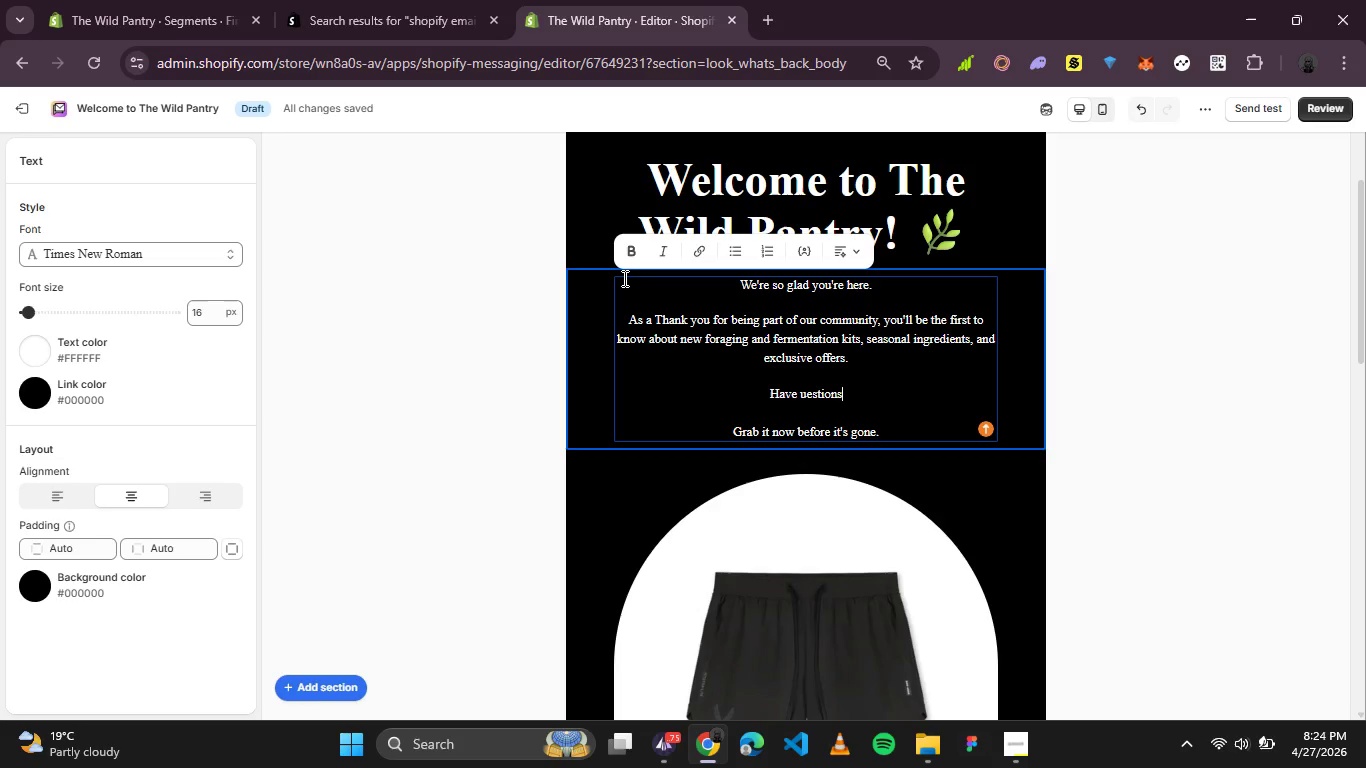 
key(ArrowLeft)
 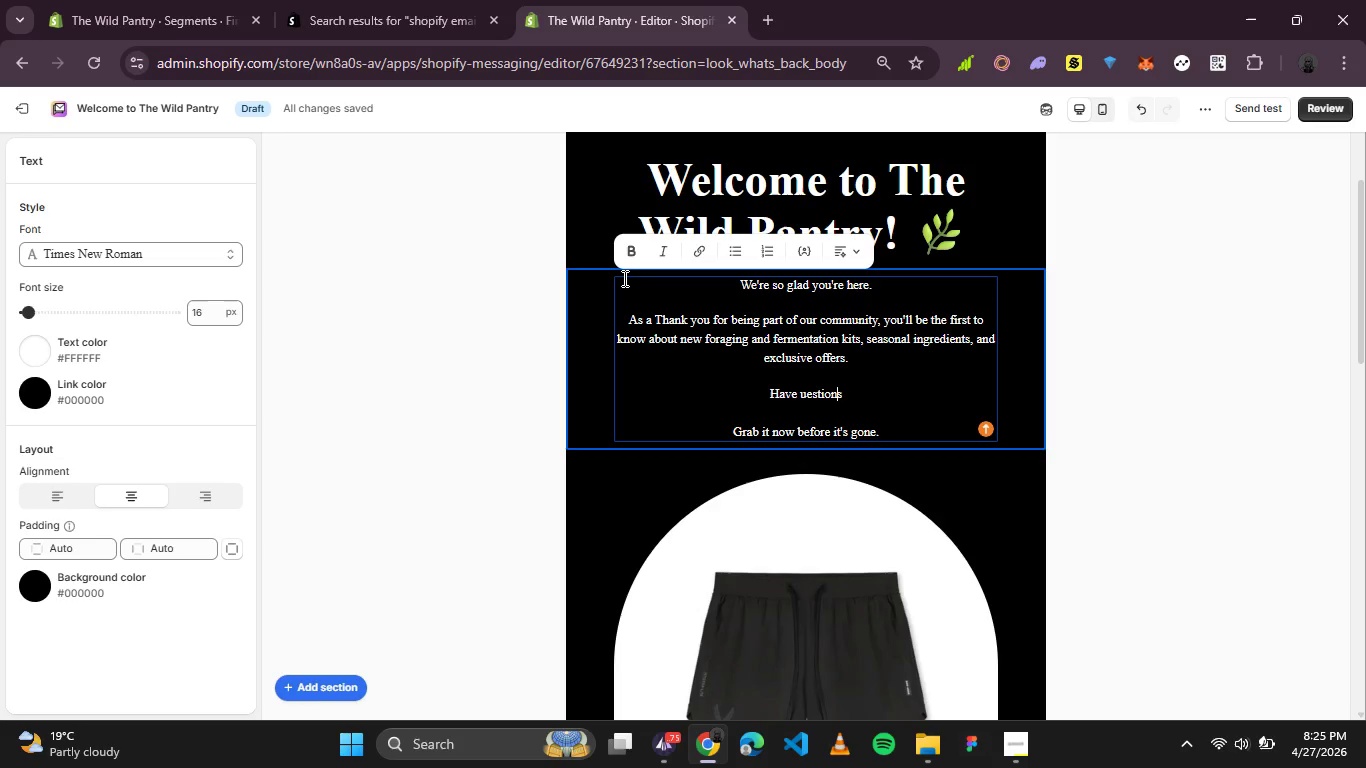 
key(ArrowLeft)
 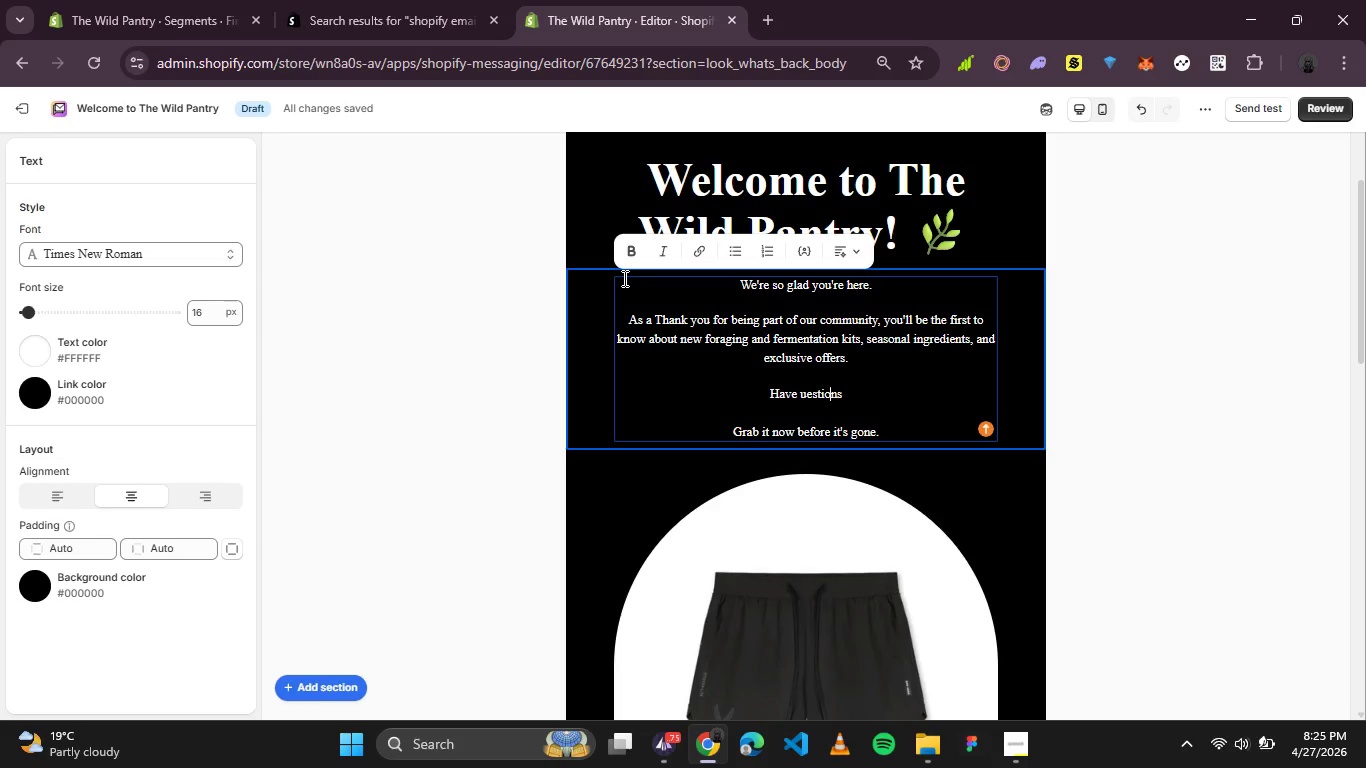 
key(ArrowLeft)
 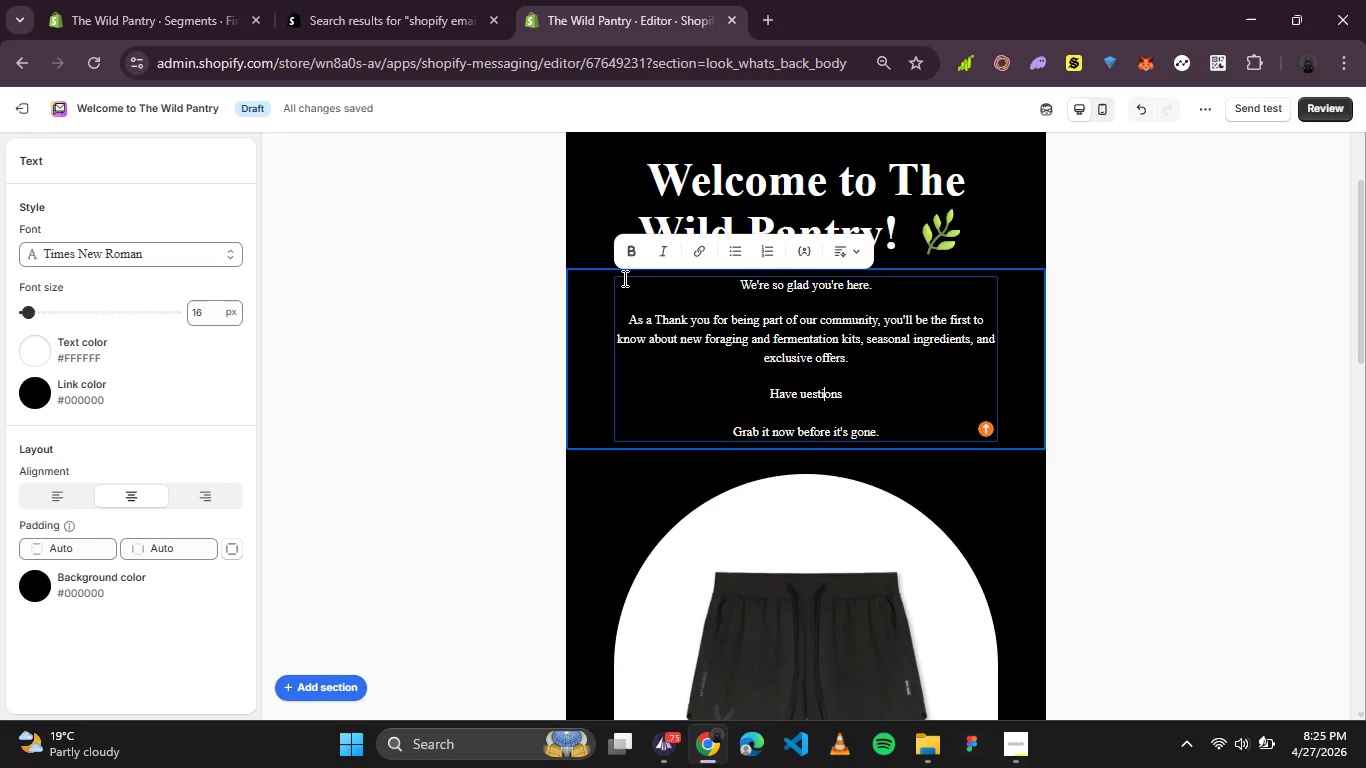 
key(ArrowLeft)
 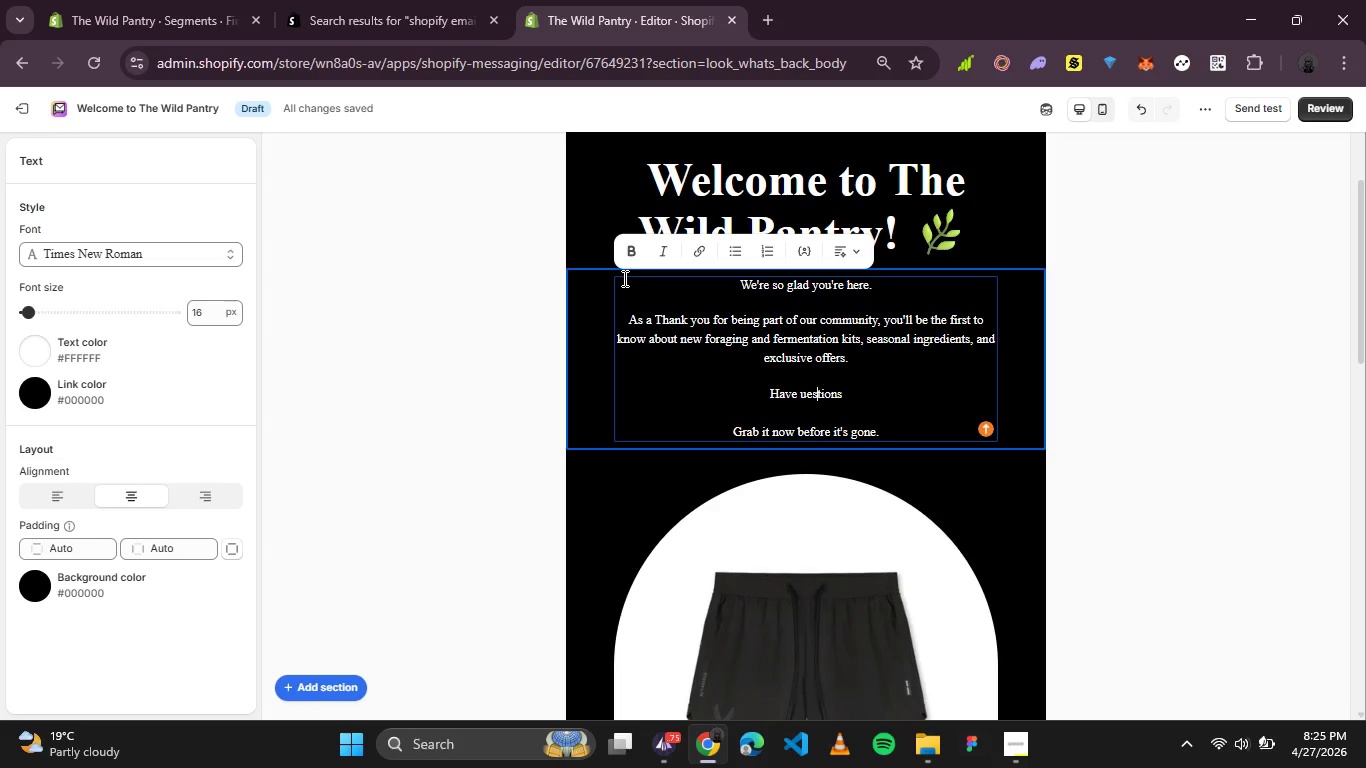 
key(ArrowLeft)
 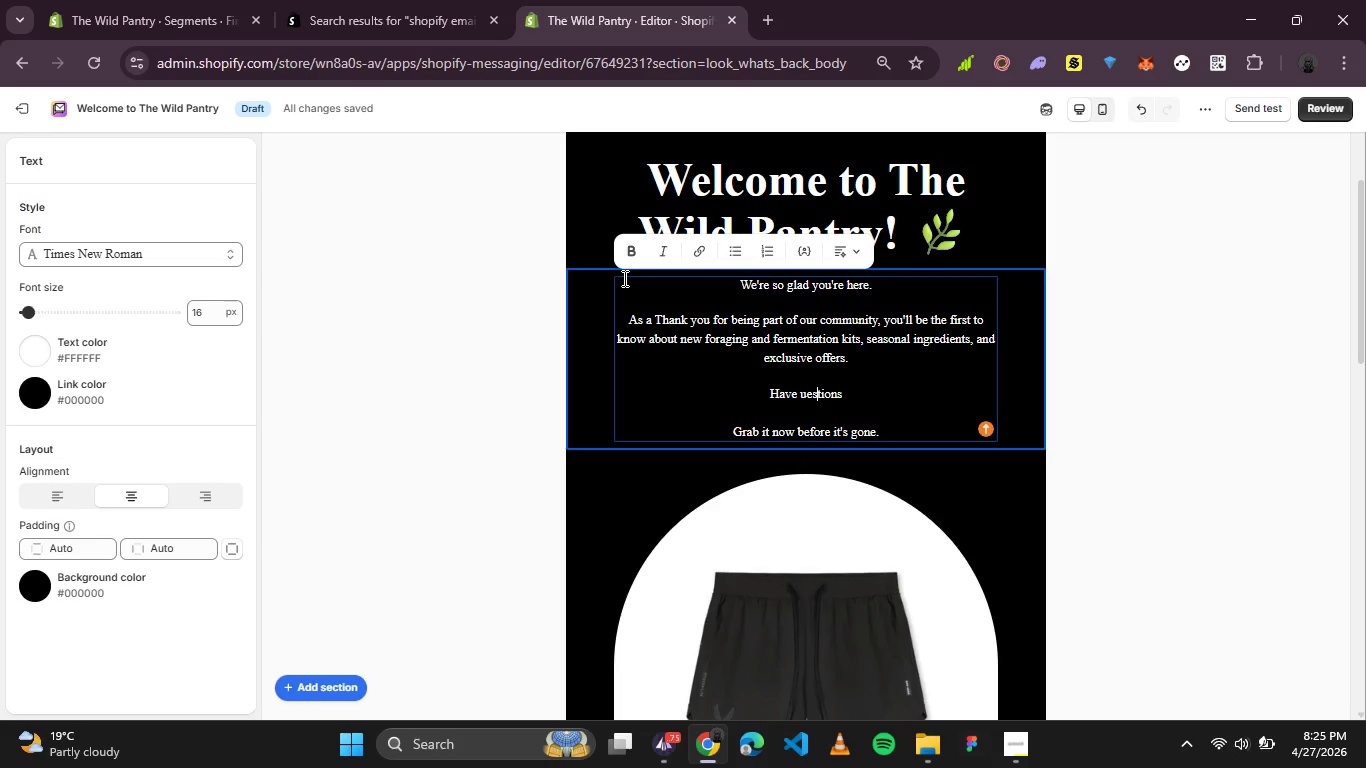 
key(ArrowLeft)
 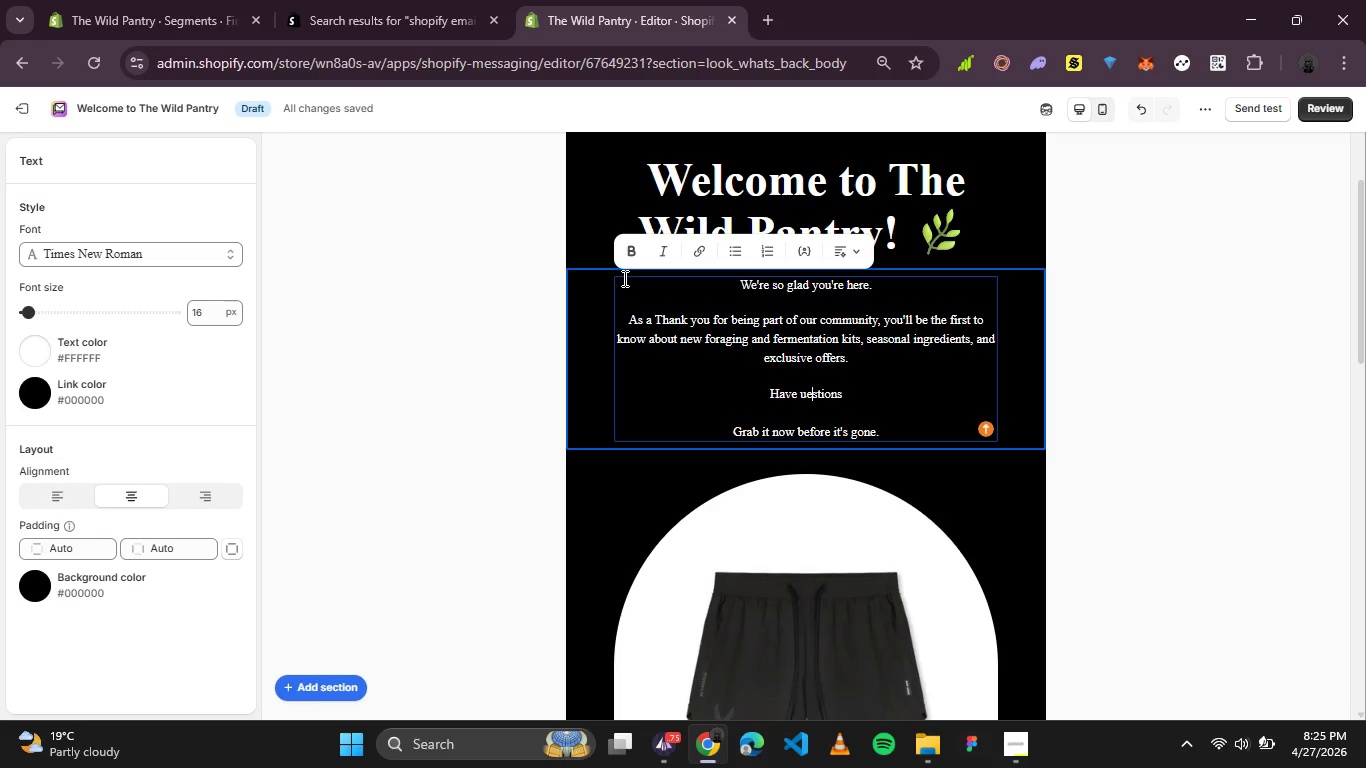 
key(ArrowLeft)
 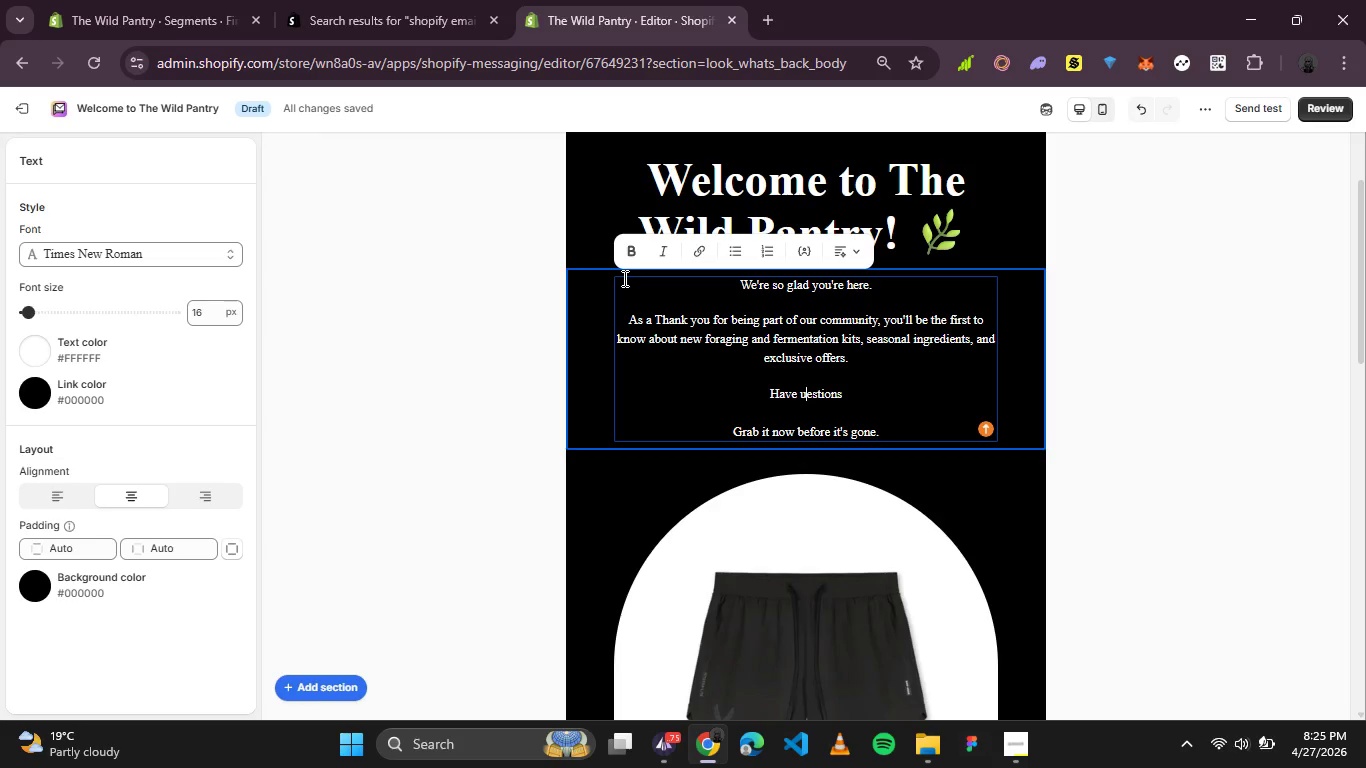 
key(ArrowLeft)
 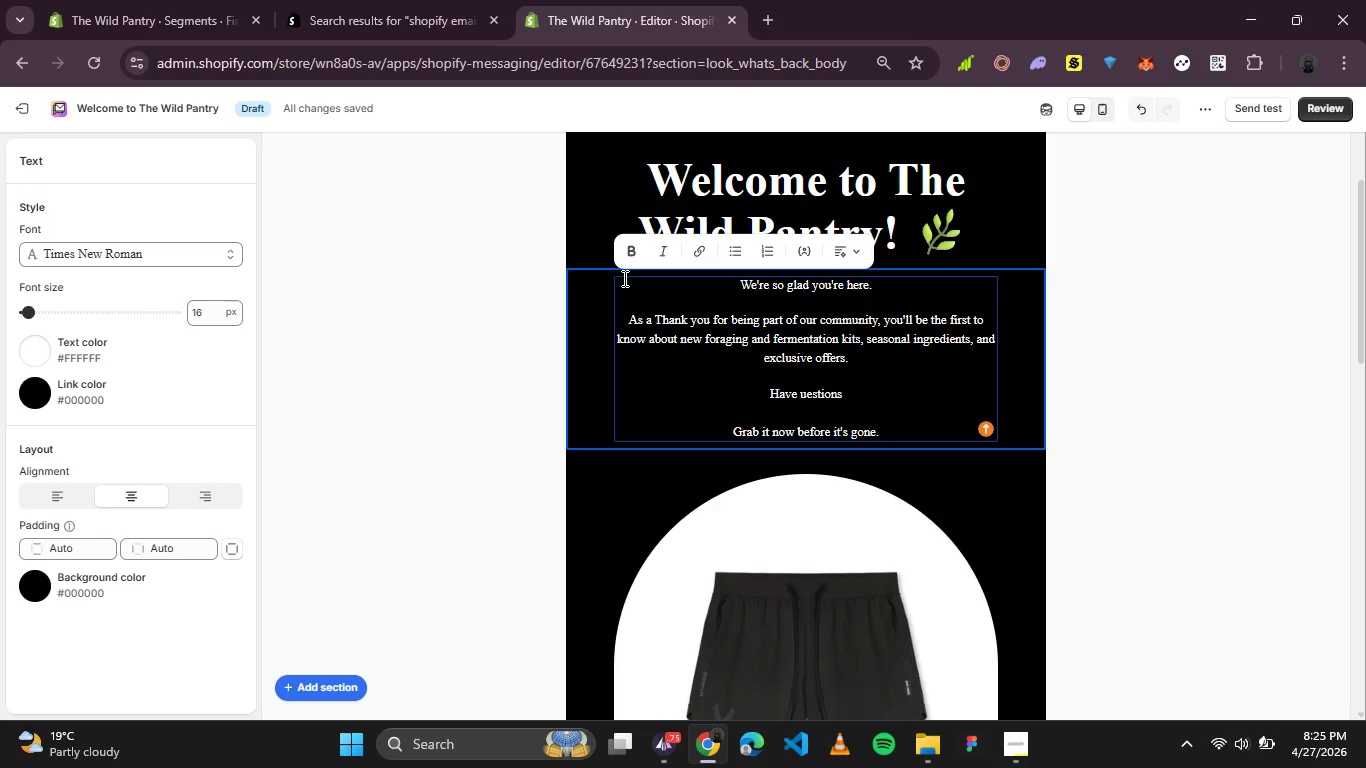 
key(Q)
 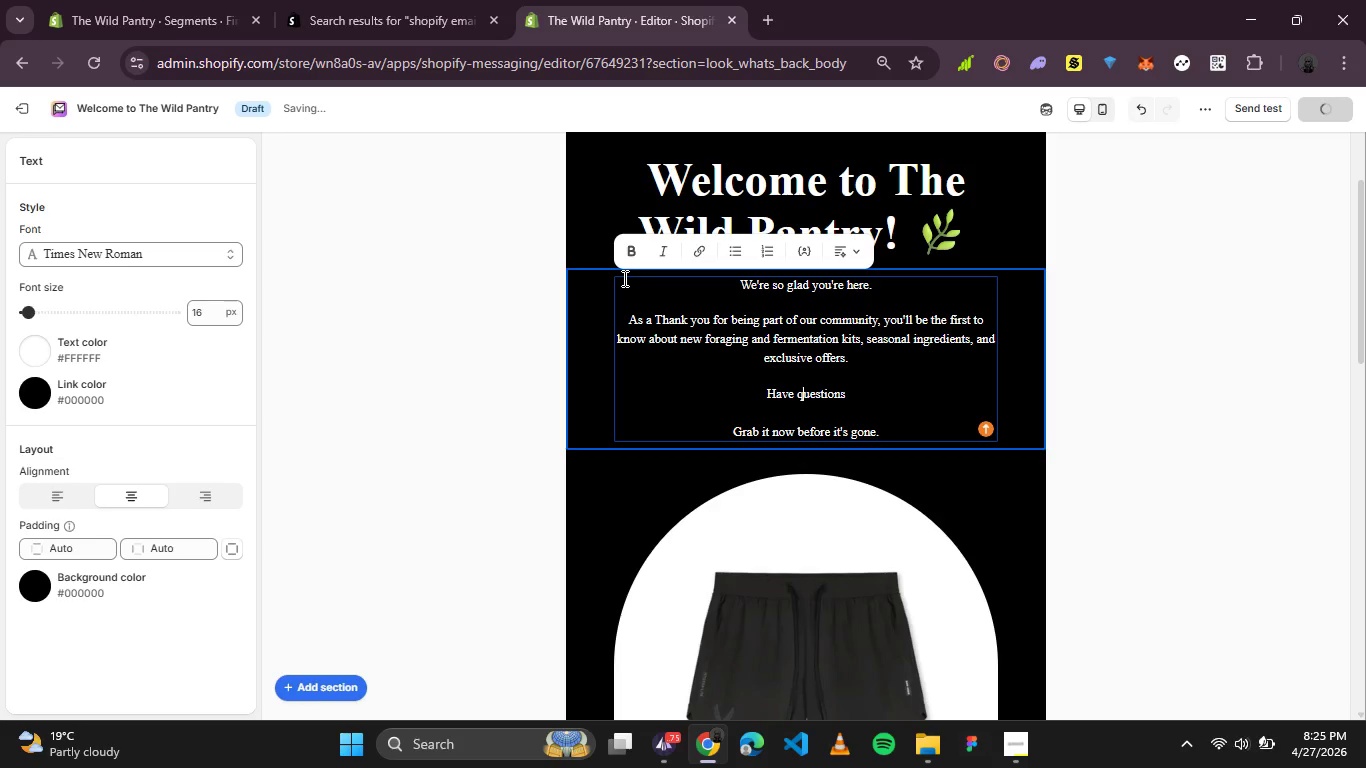 
hold_key(key=ArrowRight, duration=0.81)
 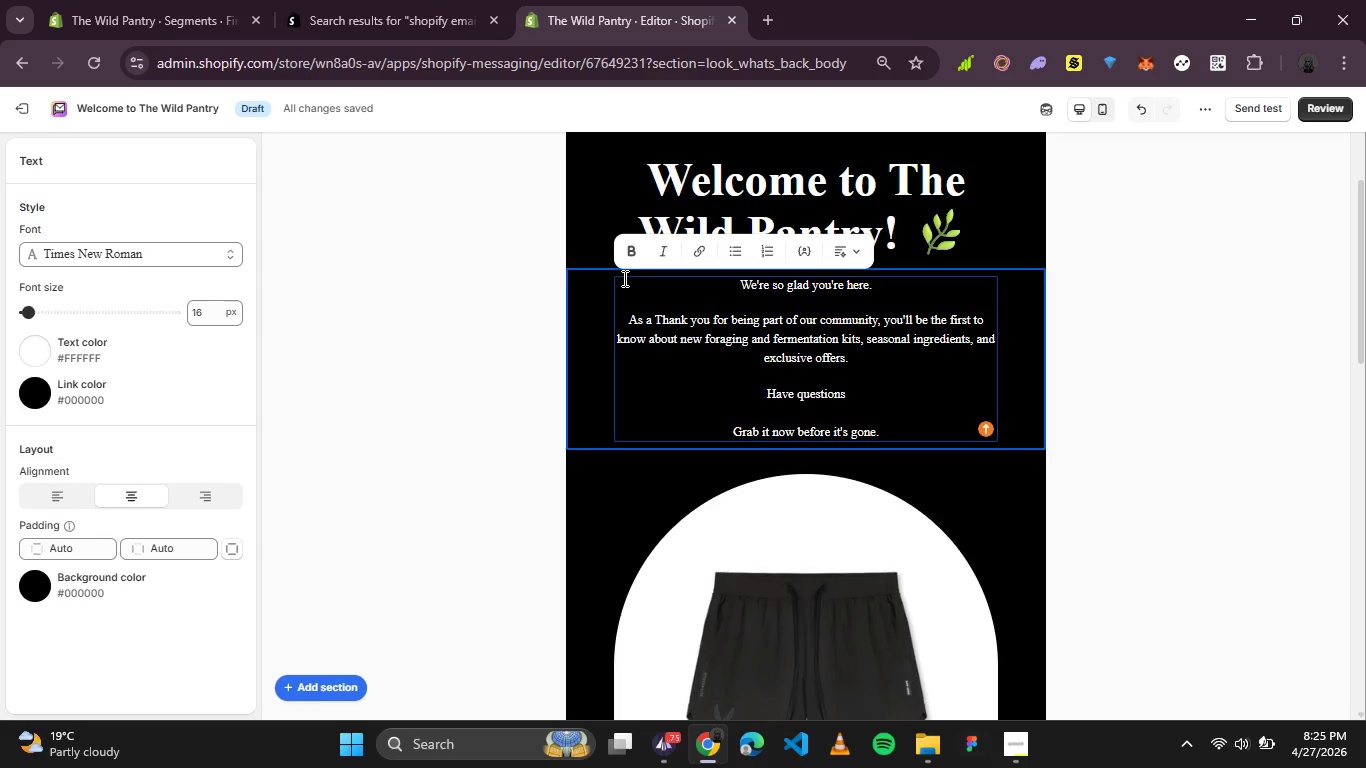 
key(Control+ControlRight)
 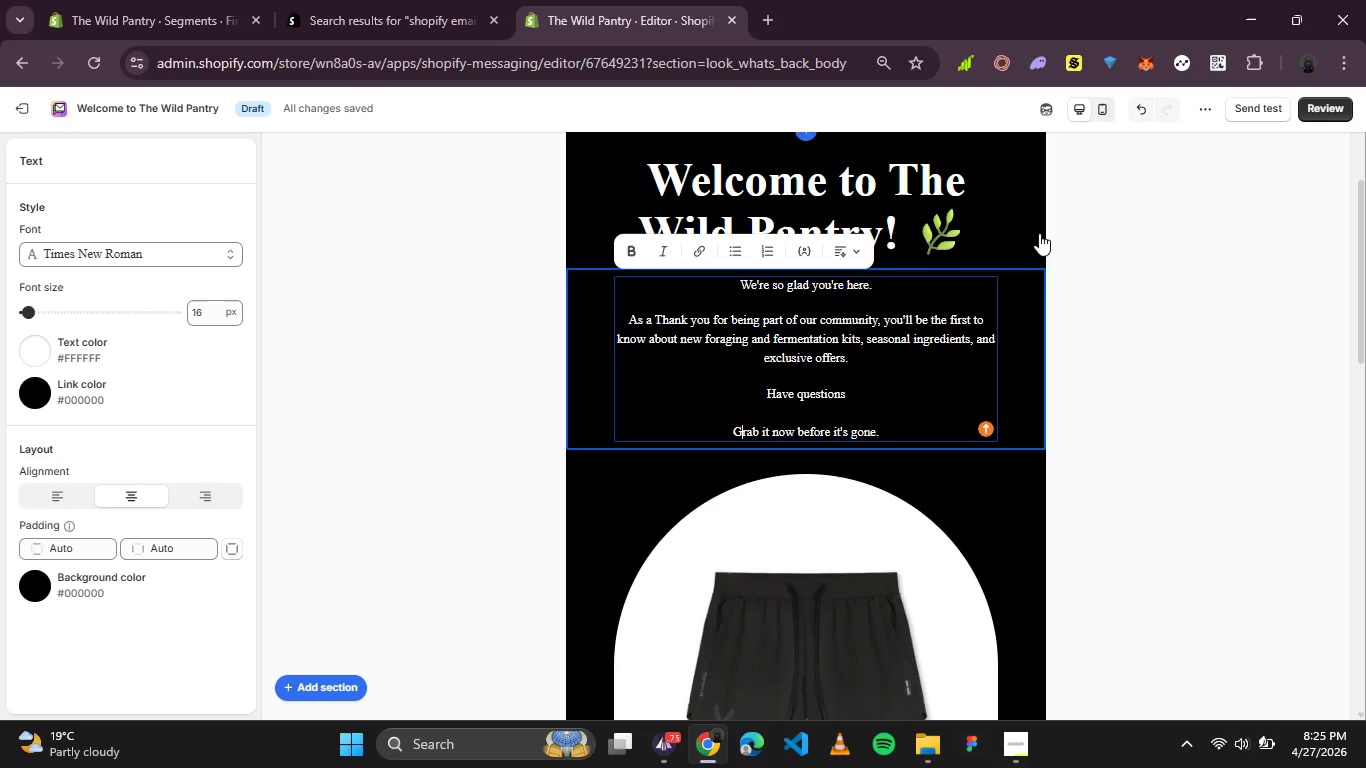 
left_click([872, 394])
 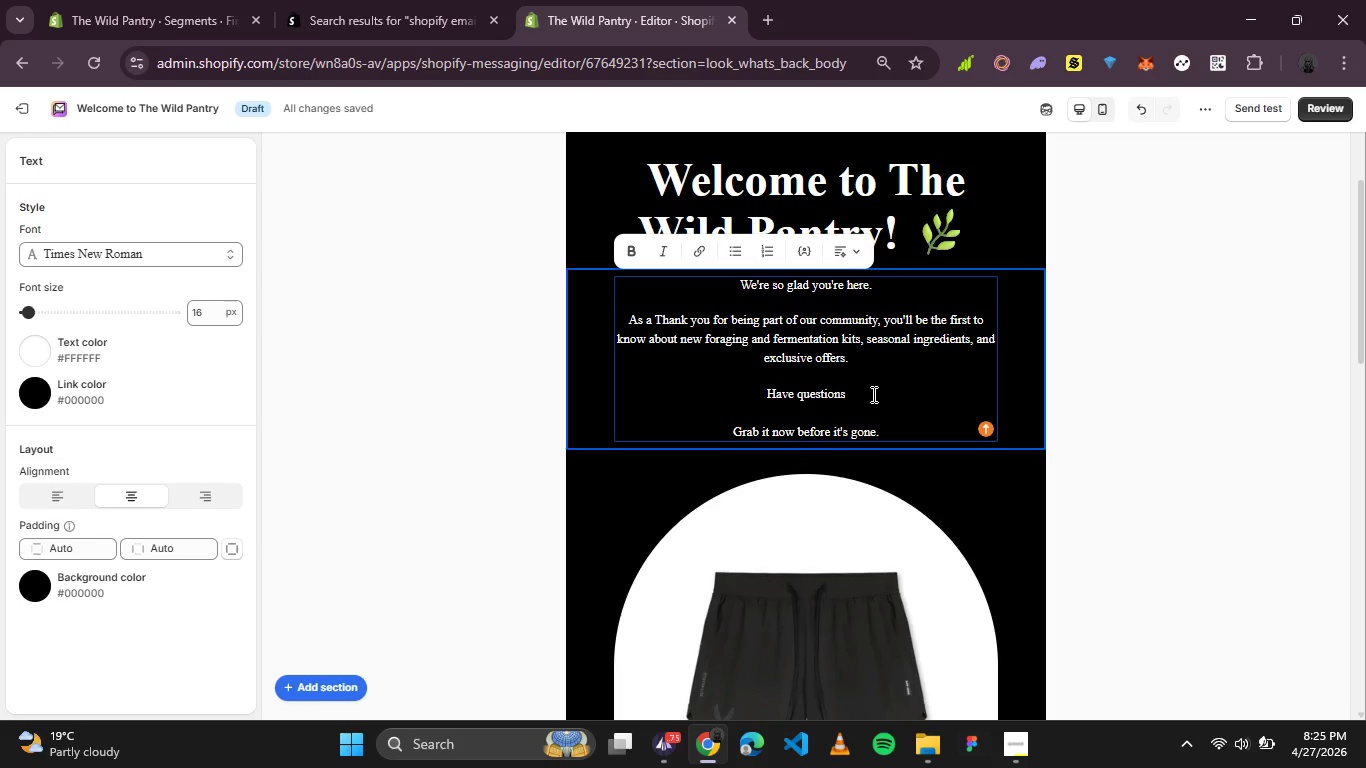 
type( about your )
 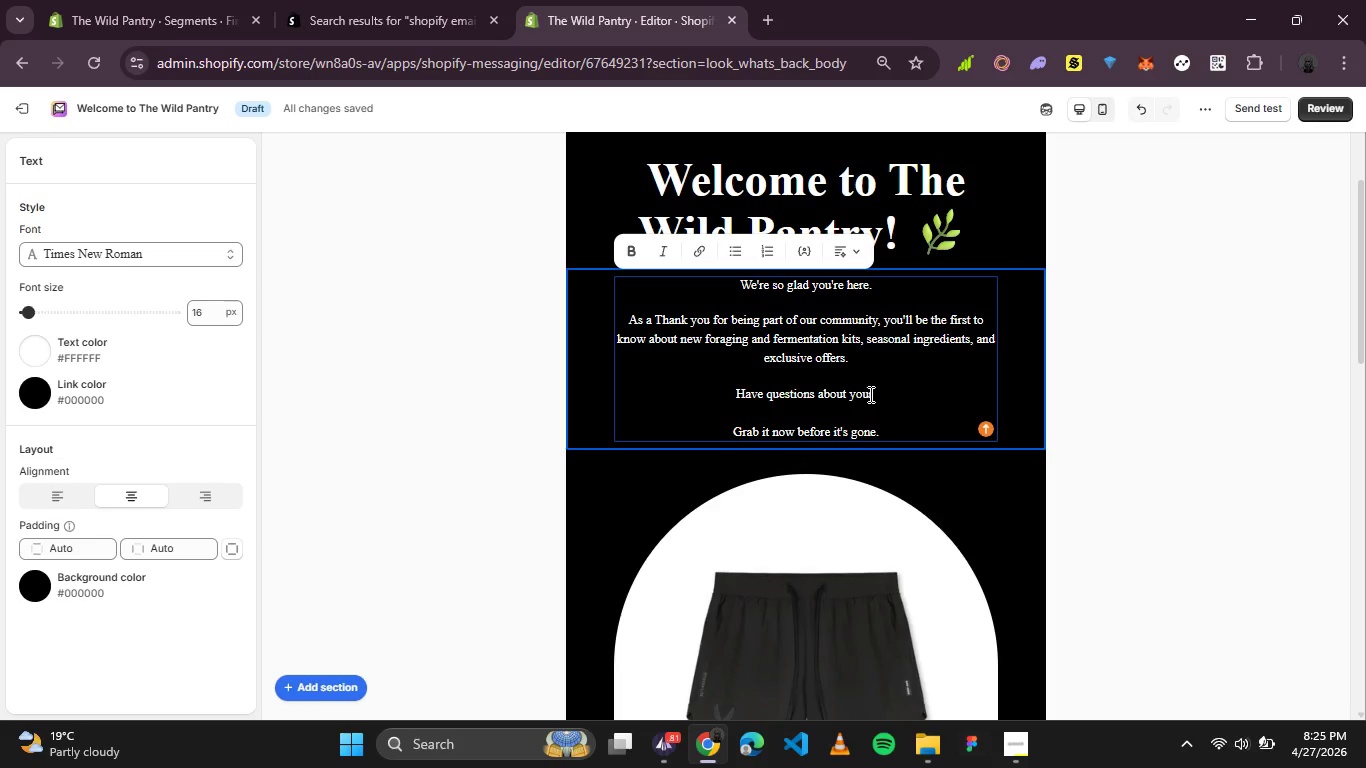 
wait(5.3)
 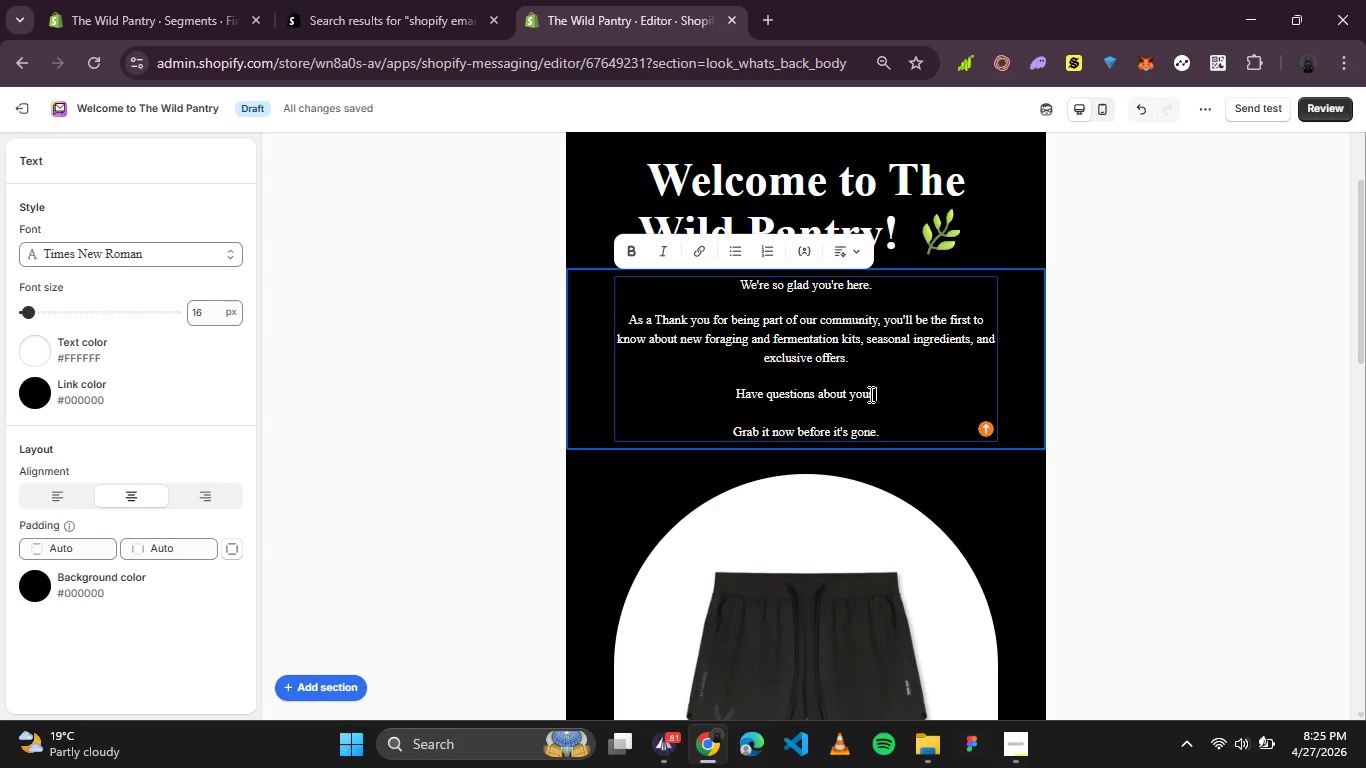 
type(order or)
 